 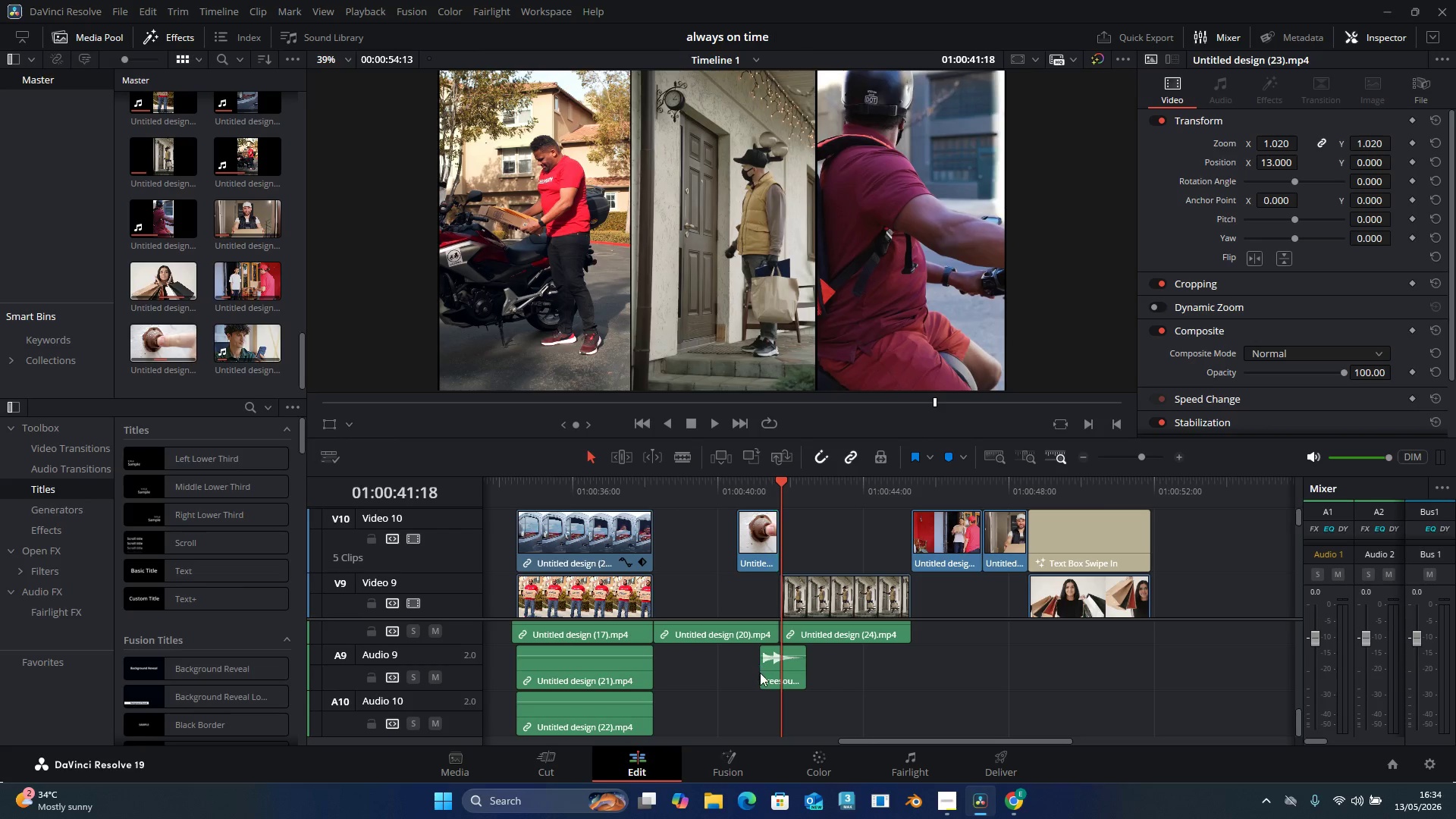 
left_click_drag(start_coordinate=[785, 677], to_coordinate=[765, 680])
 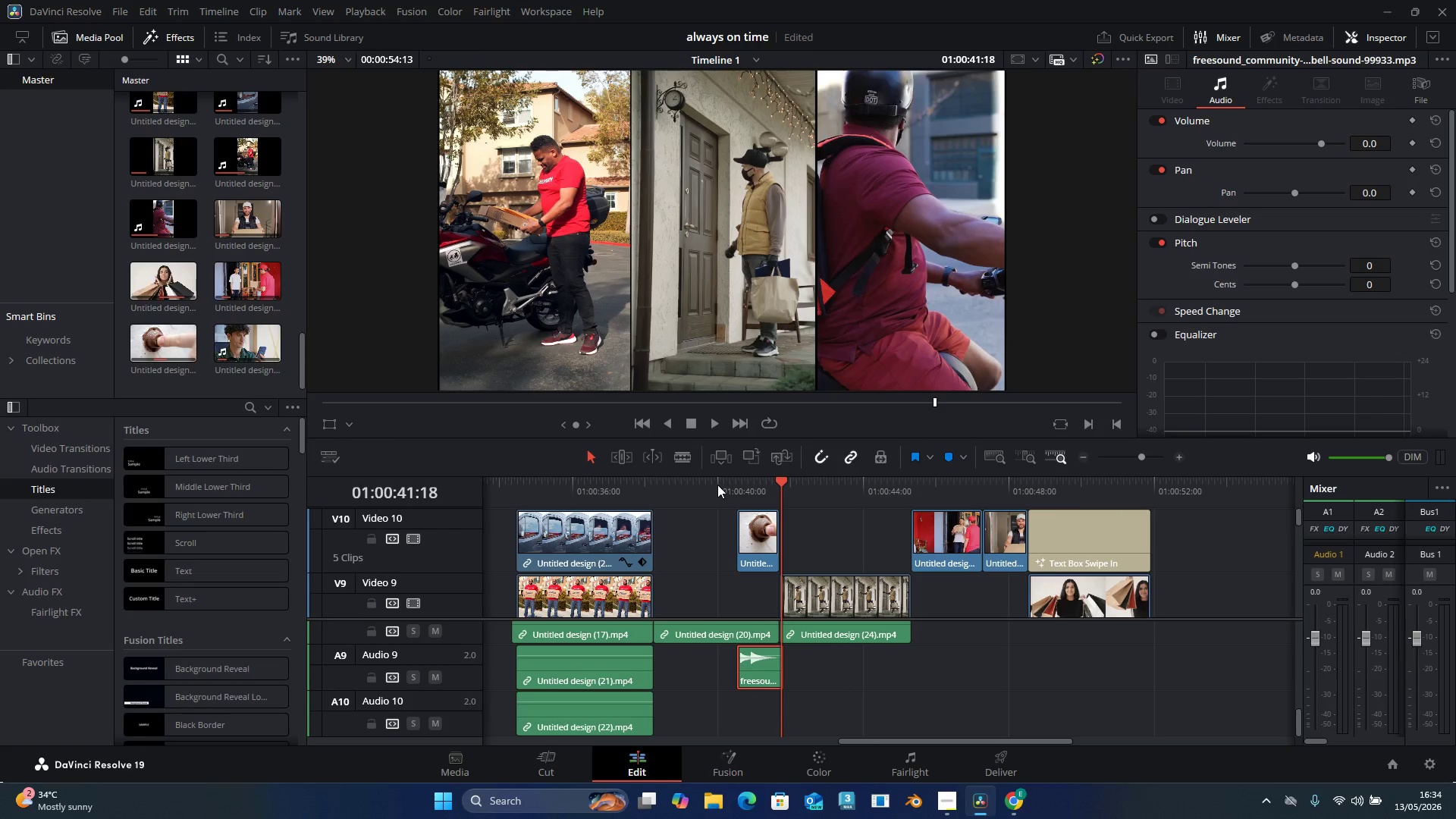 
left_click([708, 485])
 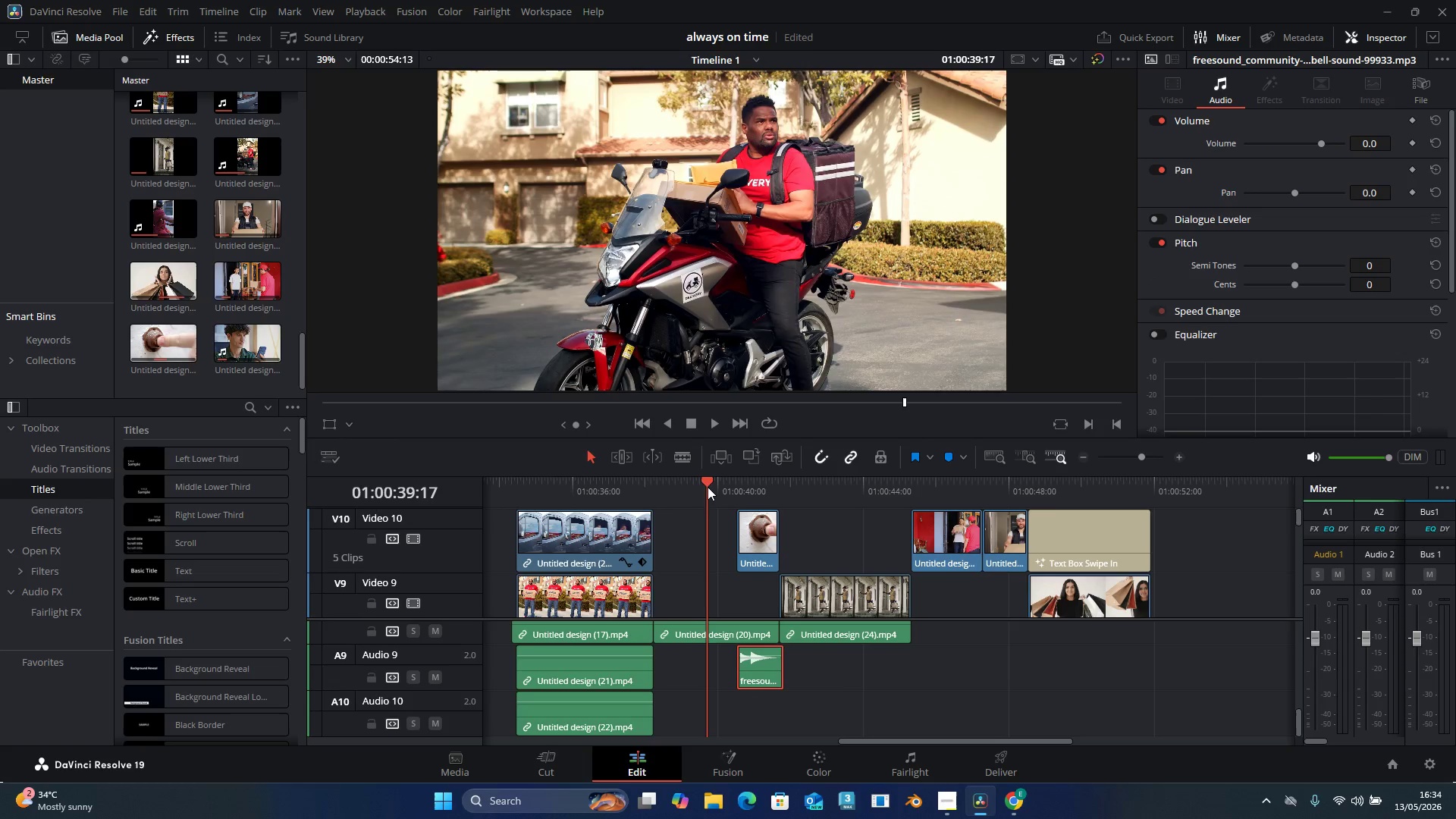 
key(Space)
 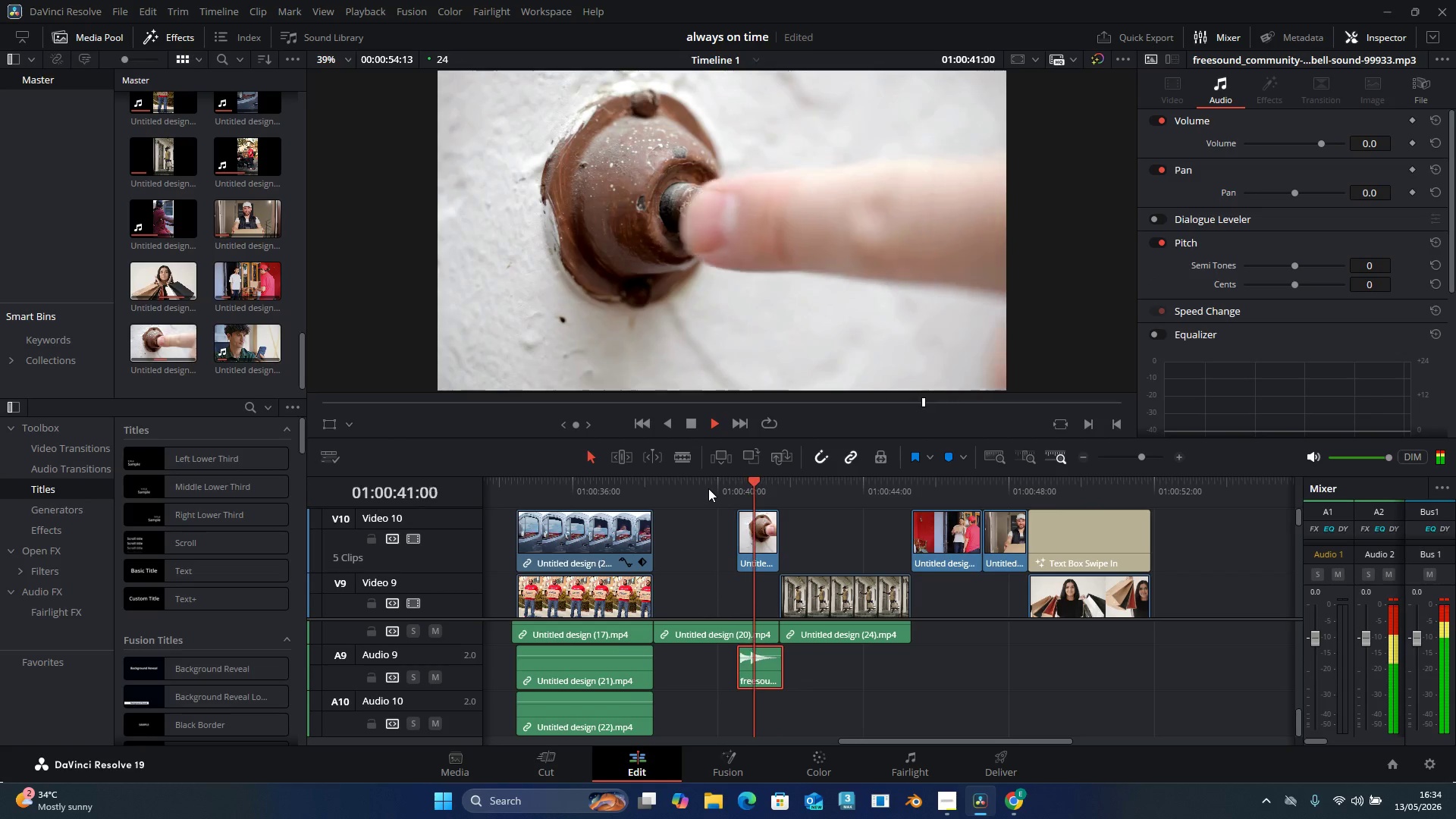 
key(Space)
 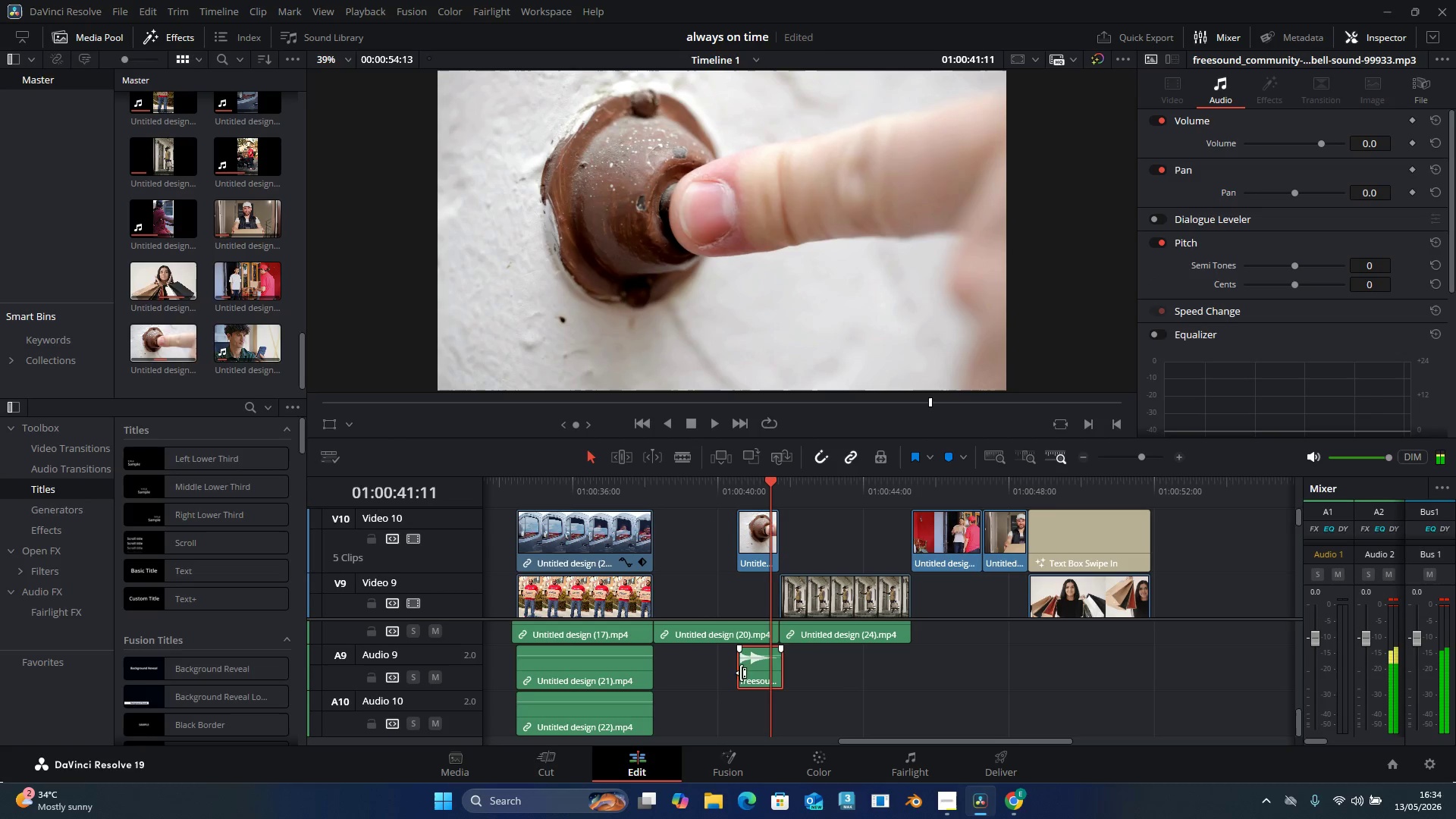 
left_click_drag(start_coordinate=[754, 671], to_coordinate=[772, 674])
 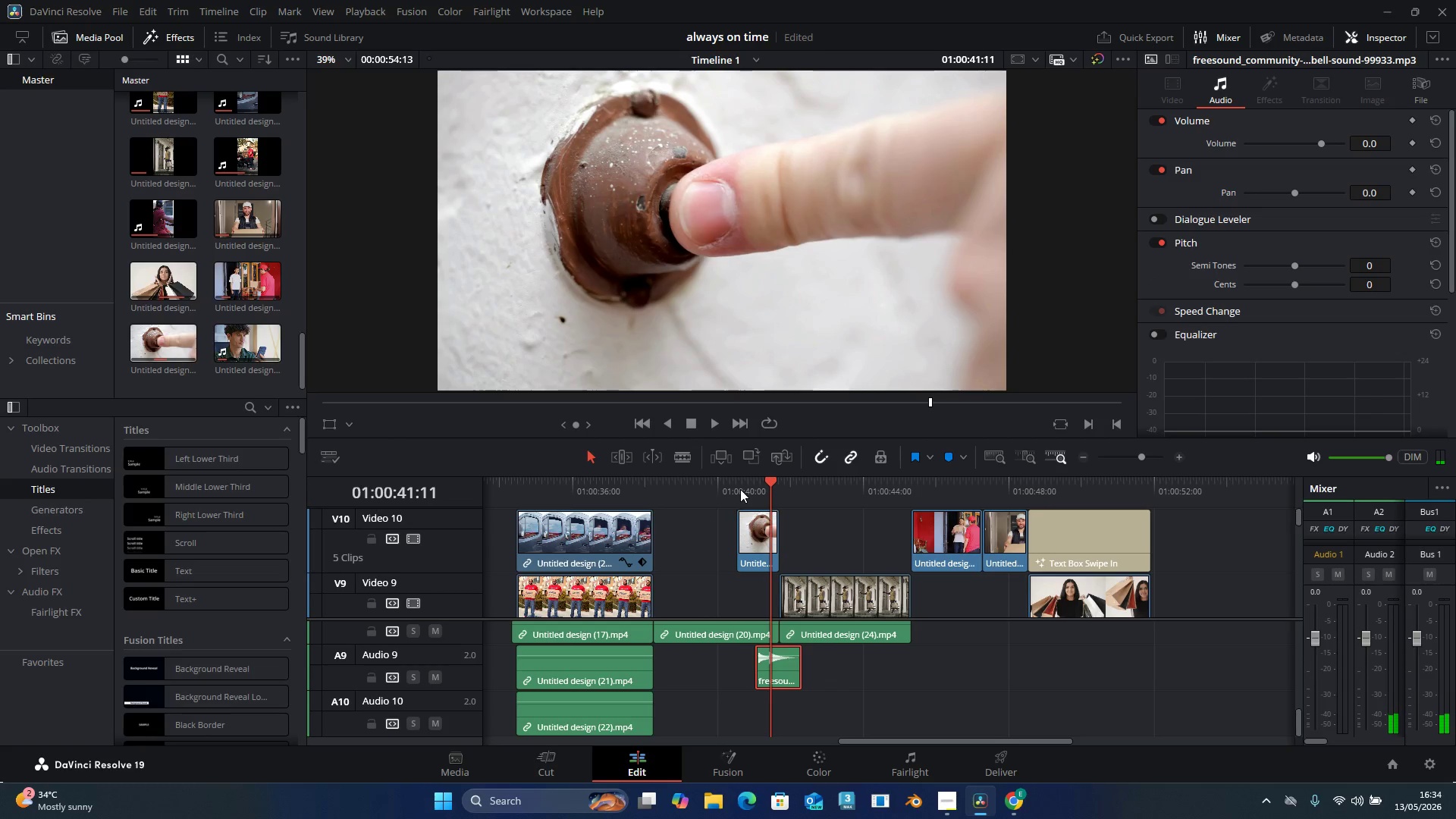 
left_click([740, 489])
 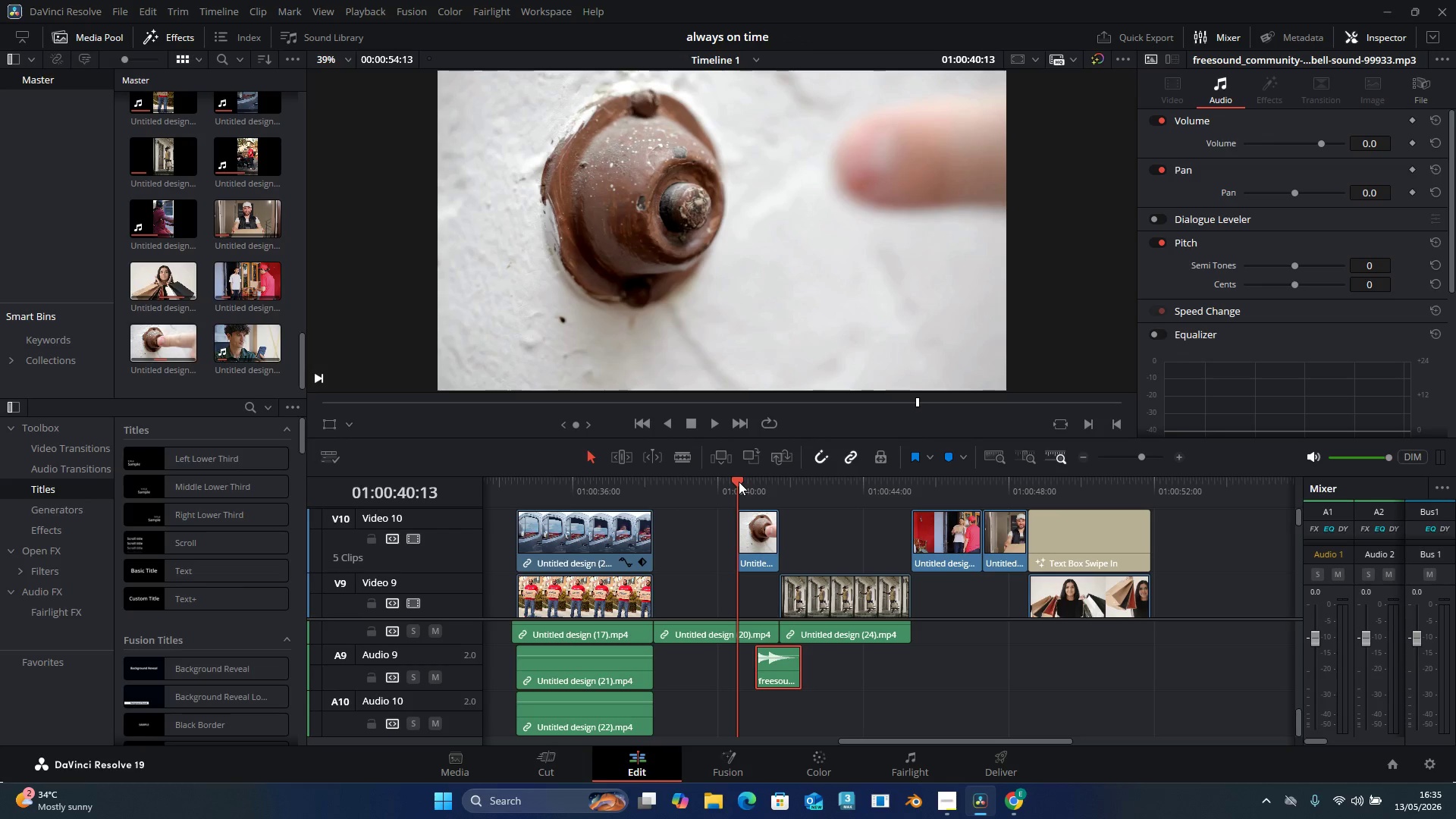 
left_click_drag(start_coordinate=[739, 482], to_coordinate=[749, 485])
 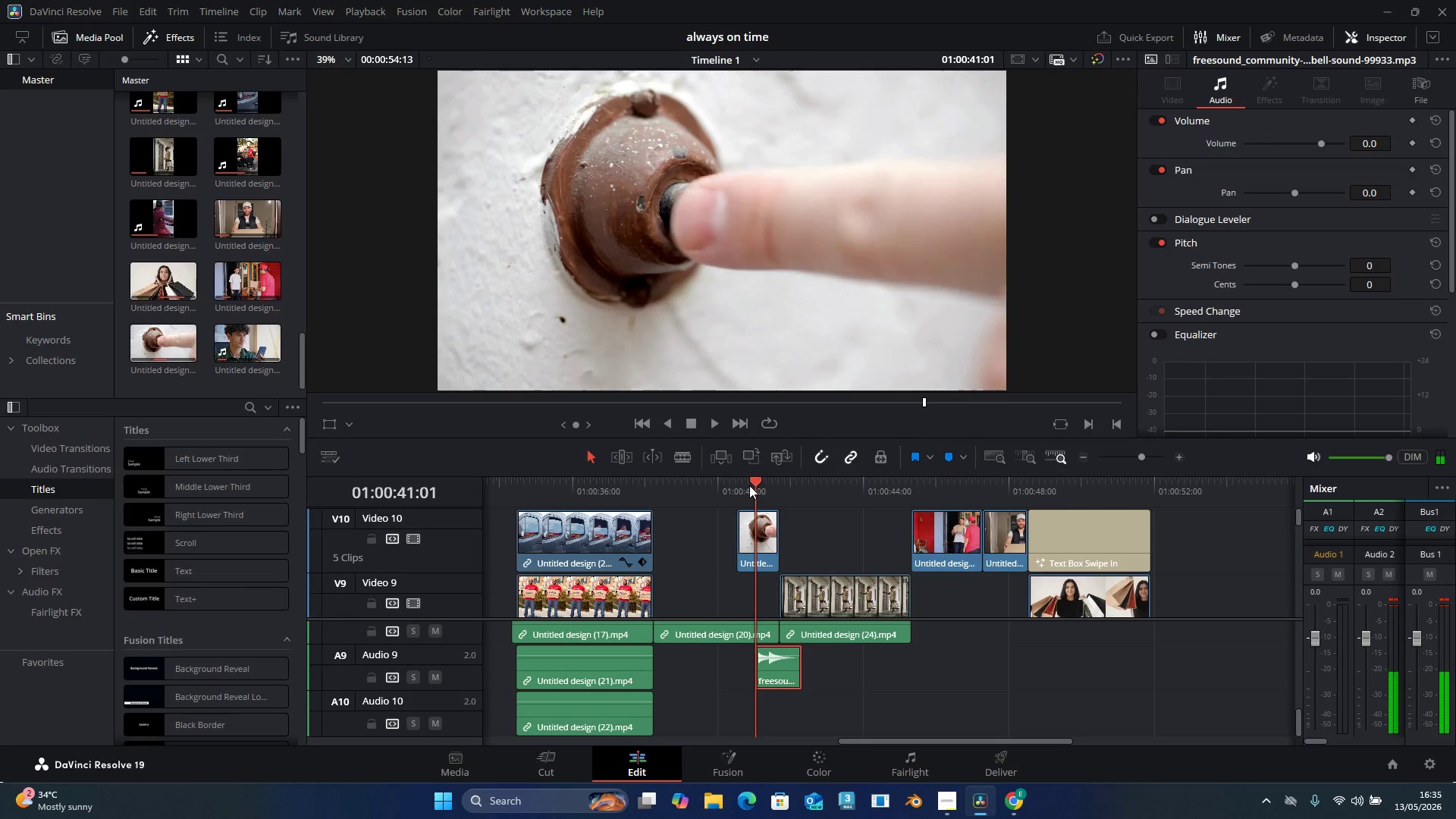 
key(Space)
 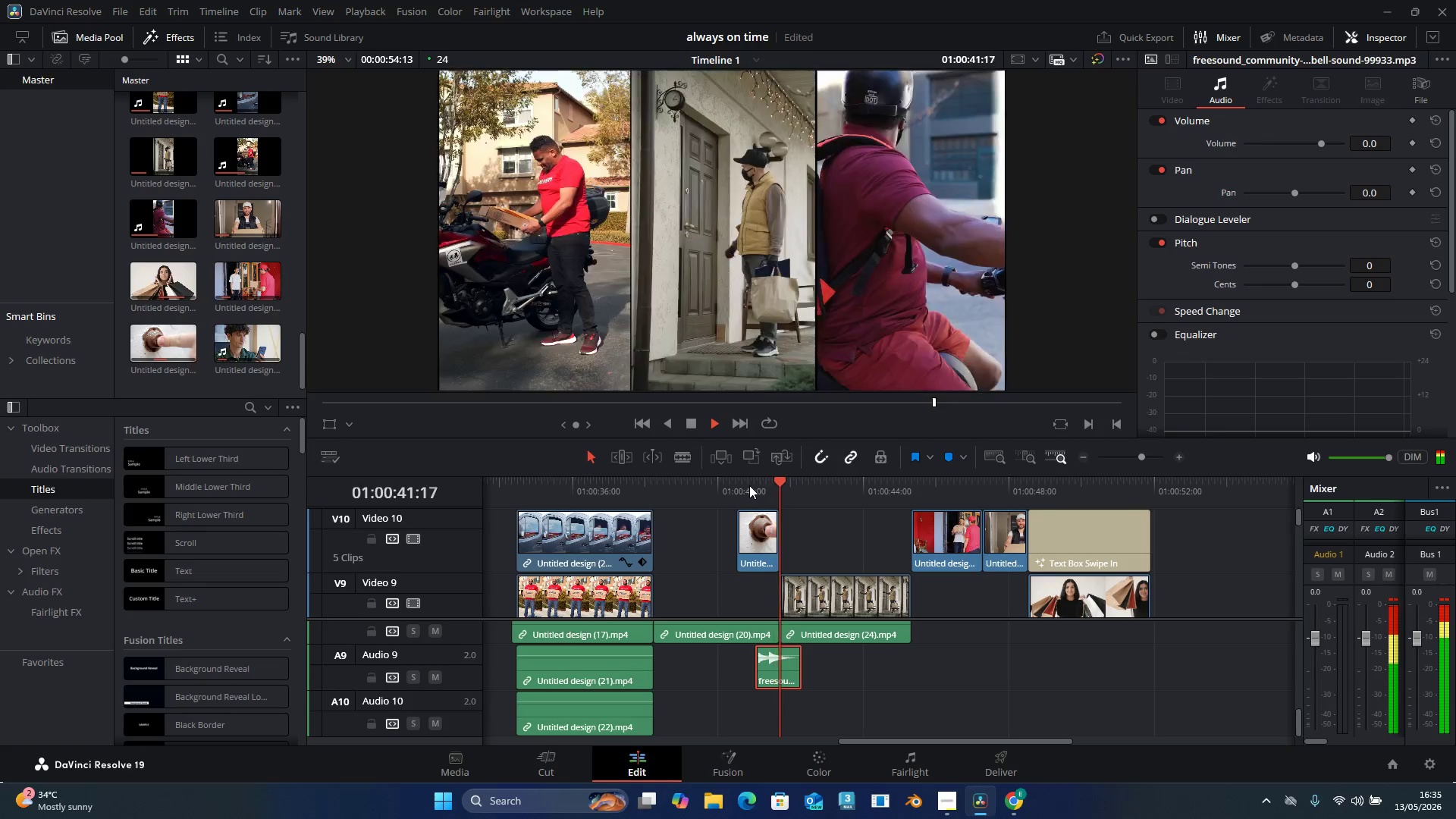 
key(Space)
 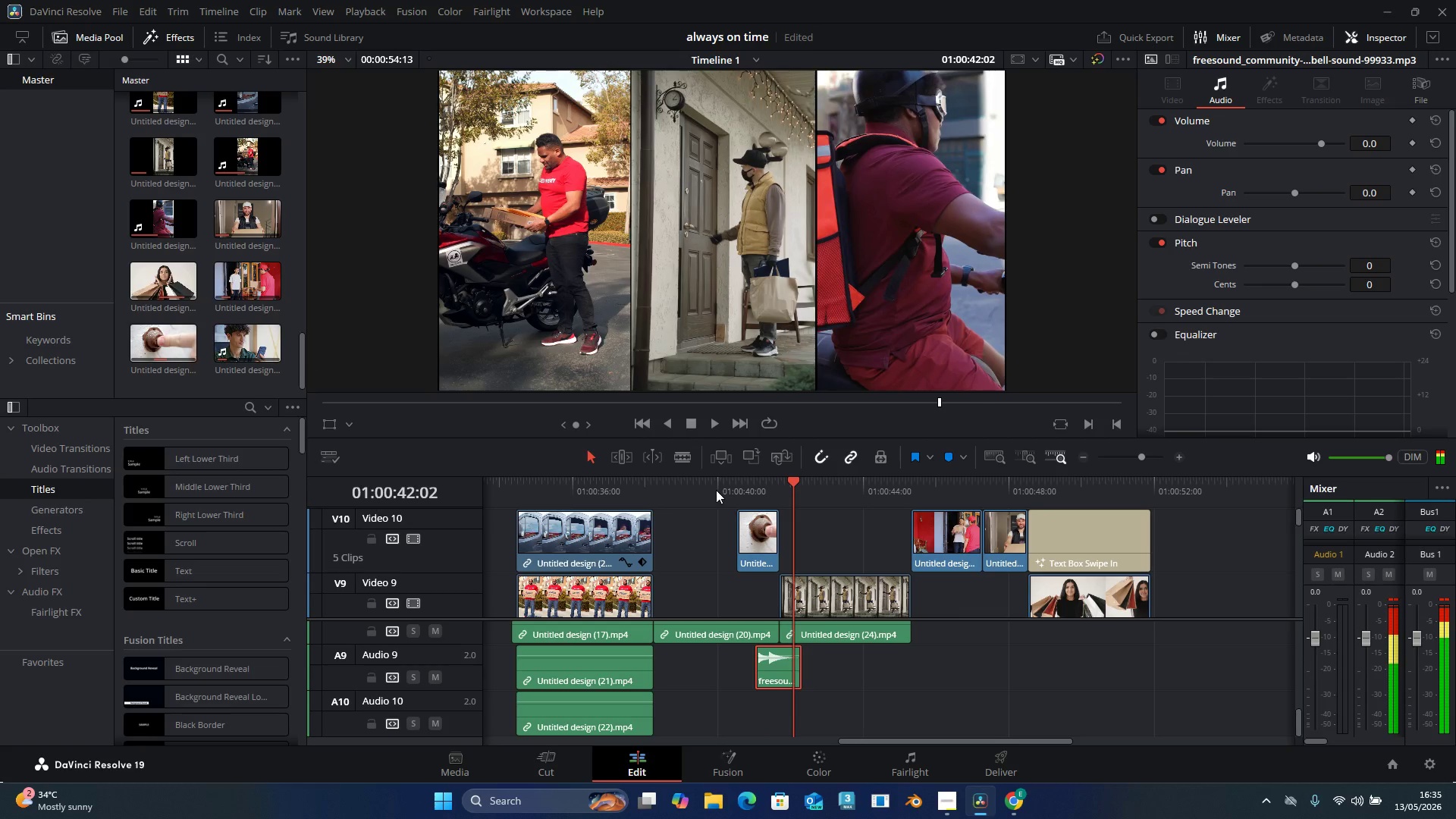 
left_click([691, 482])
 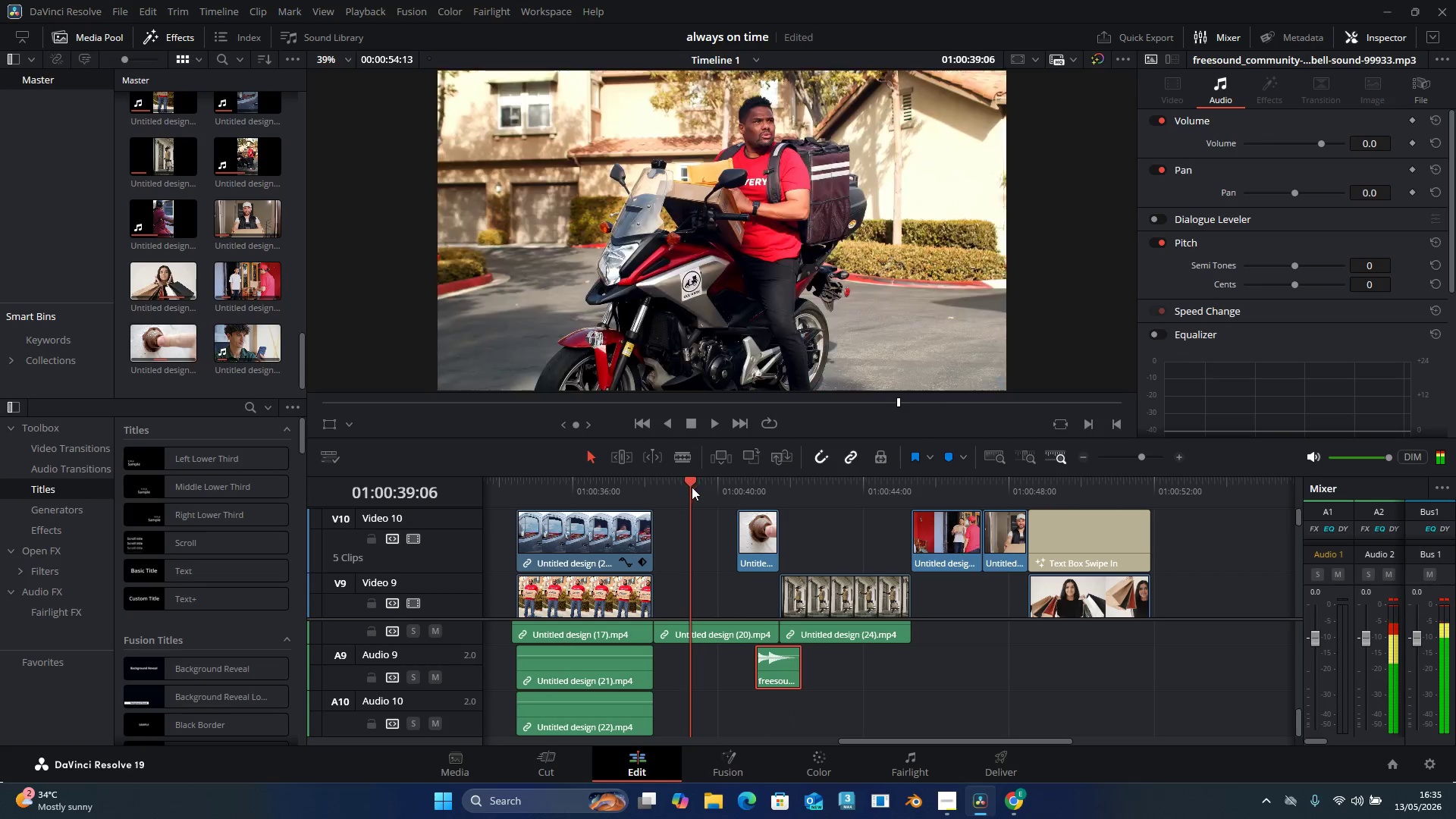 
key(Space)
 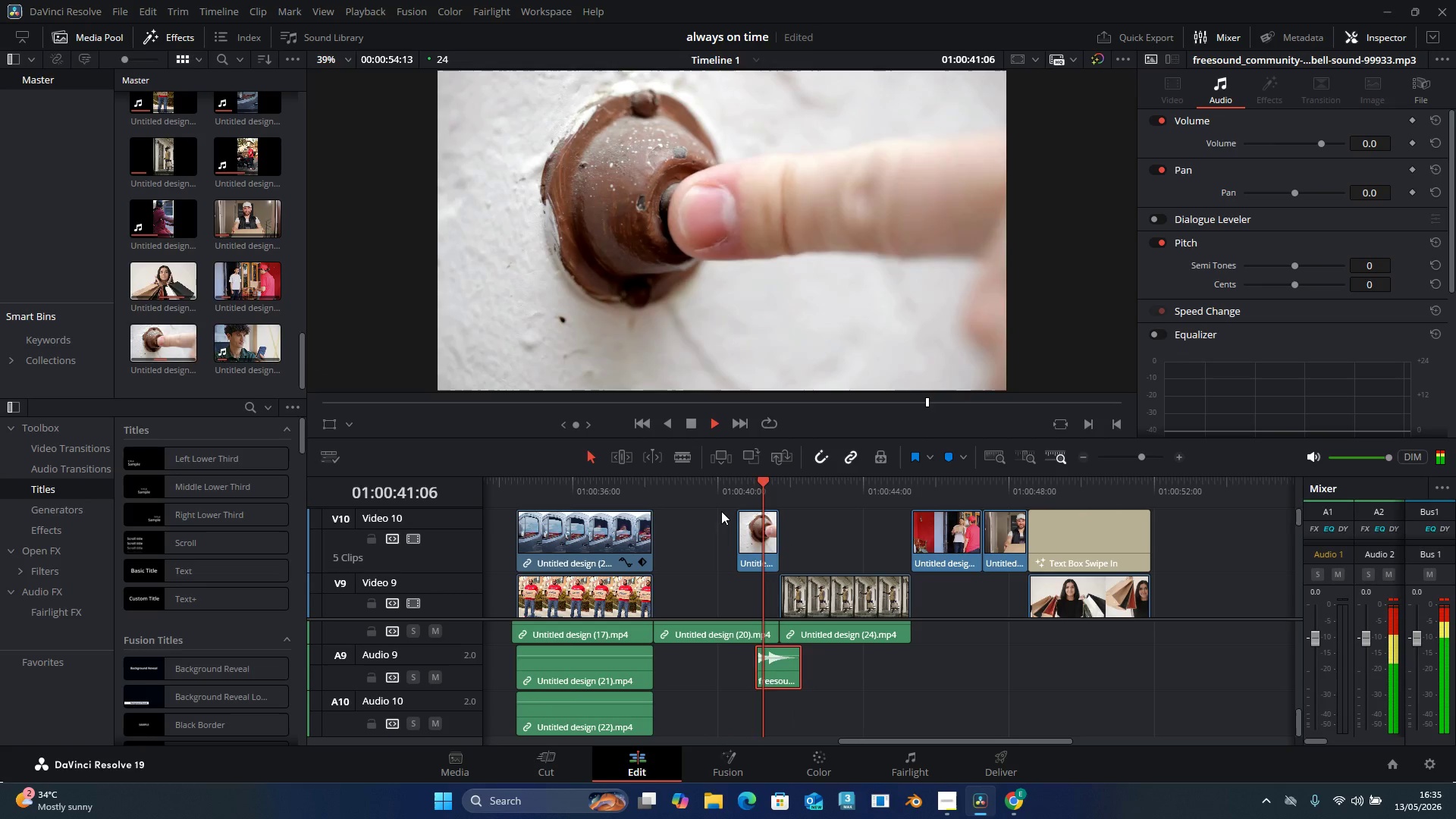 
key(Space)
 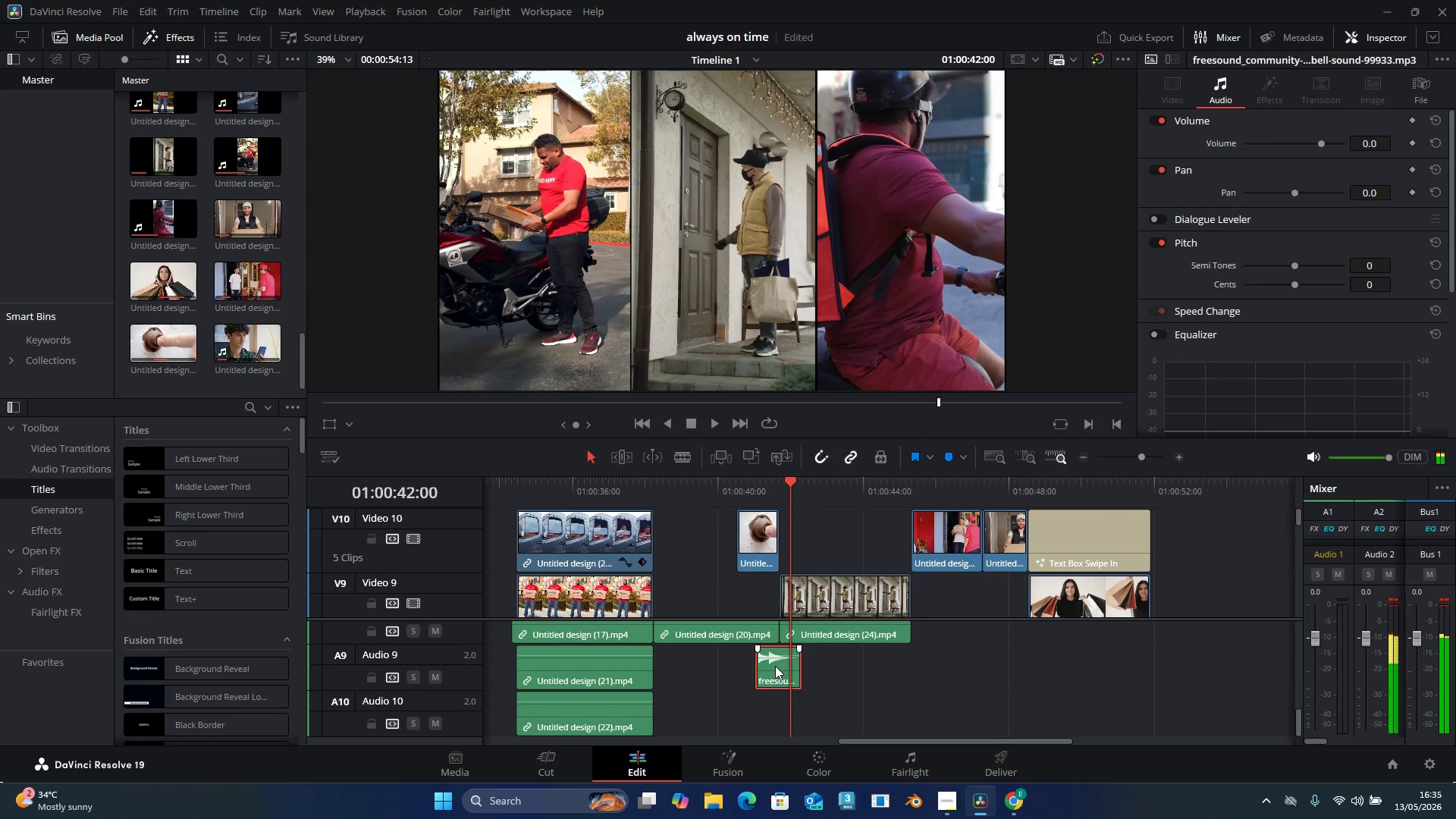 
hold_key(key=MetaLeft, duration=1.06)
scroll: coordinate [782, 667], scroll_direction: up, amount: 4.0
 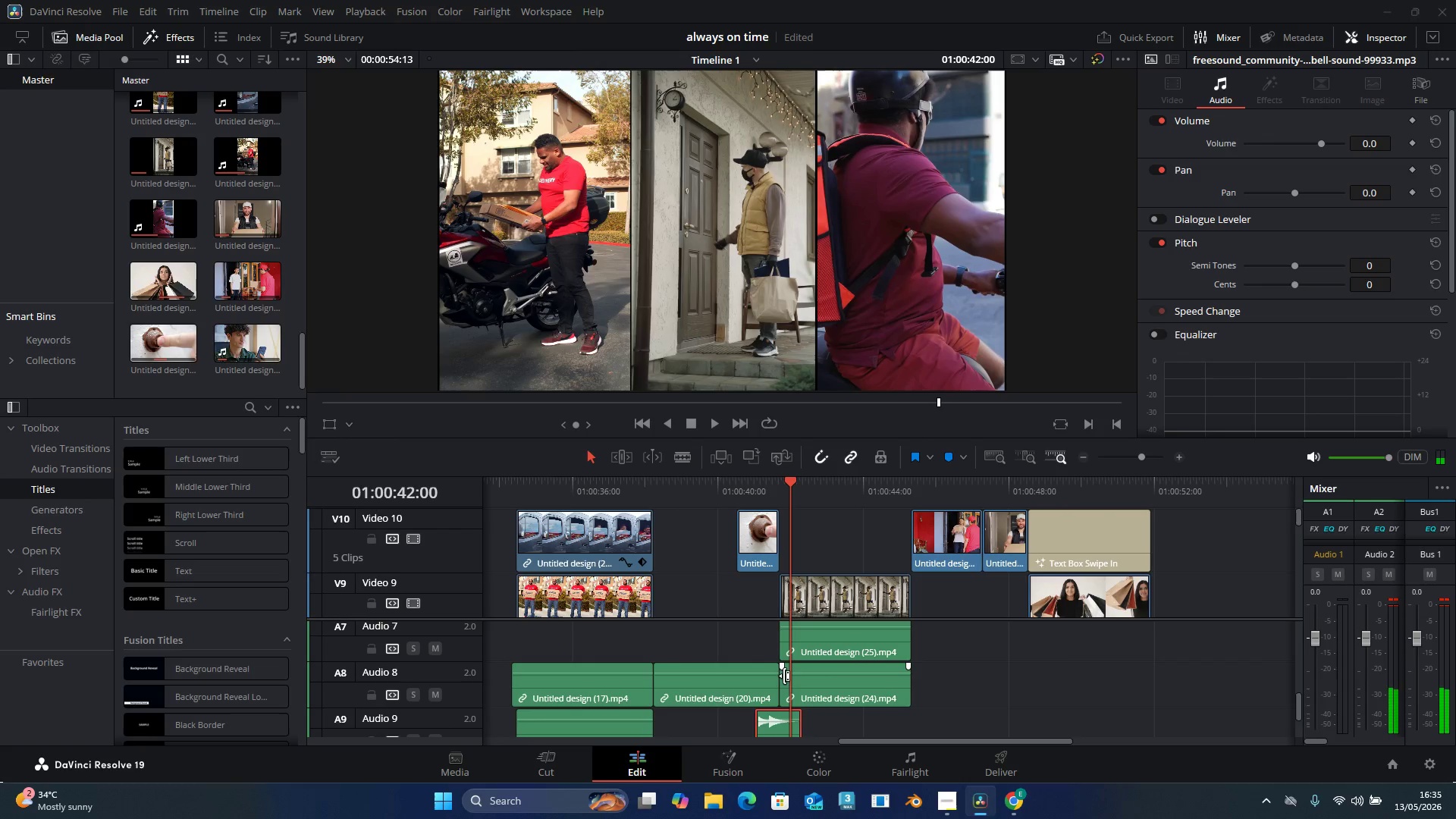 
key(Meta+MetaLeft)
 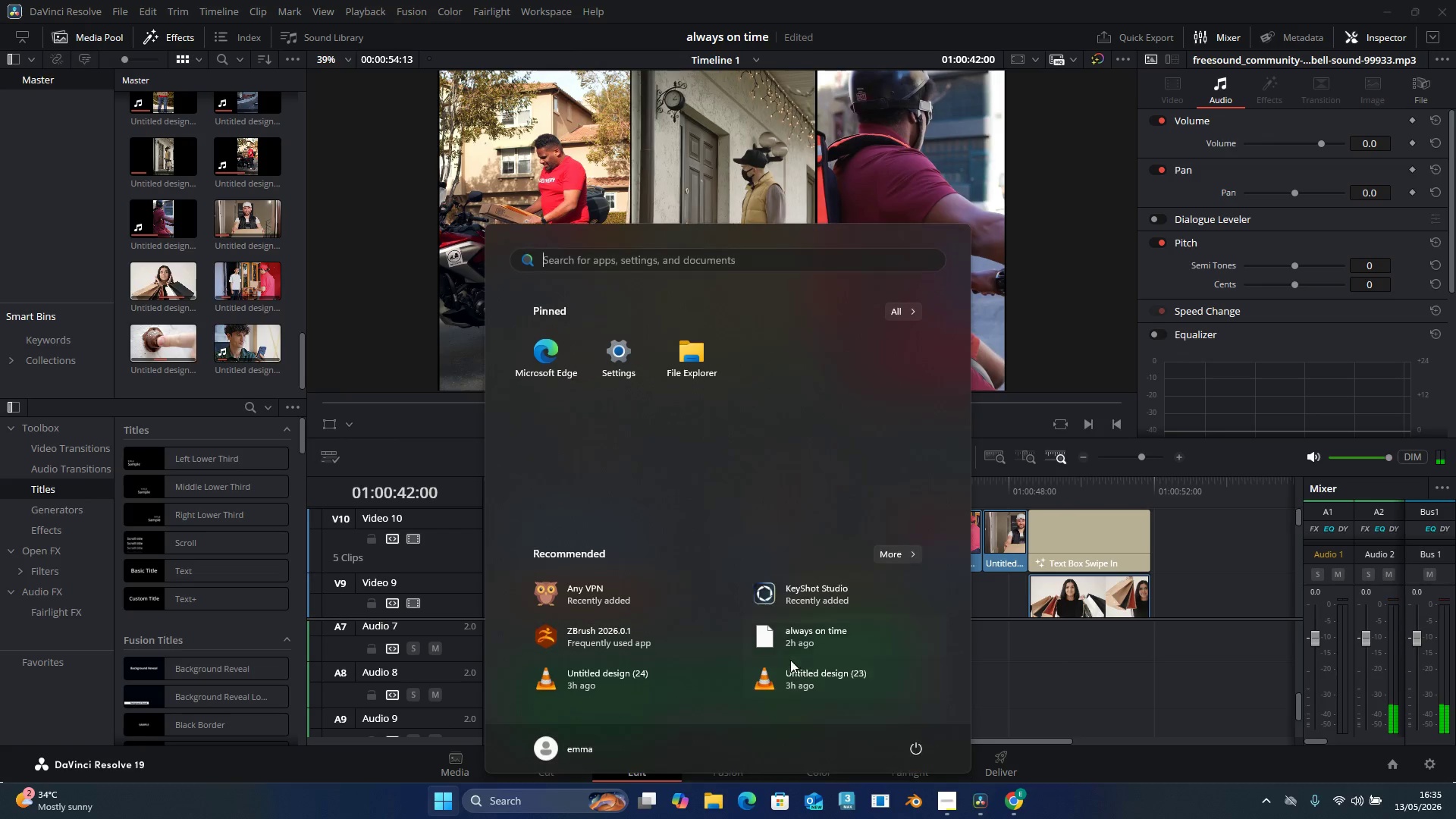 
key(Meta+MetaLeft)
 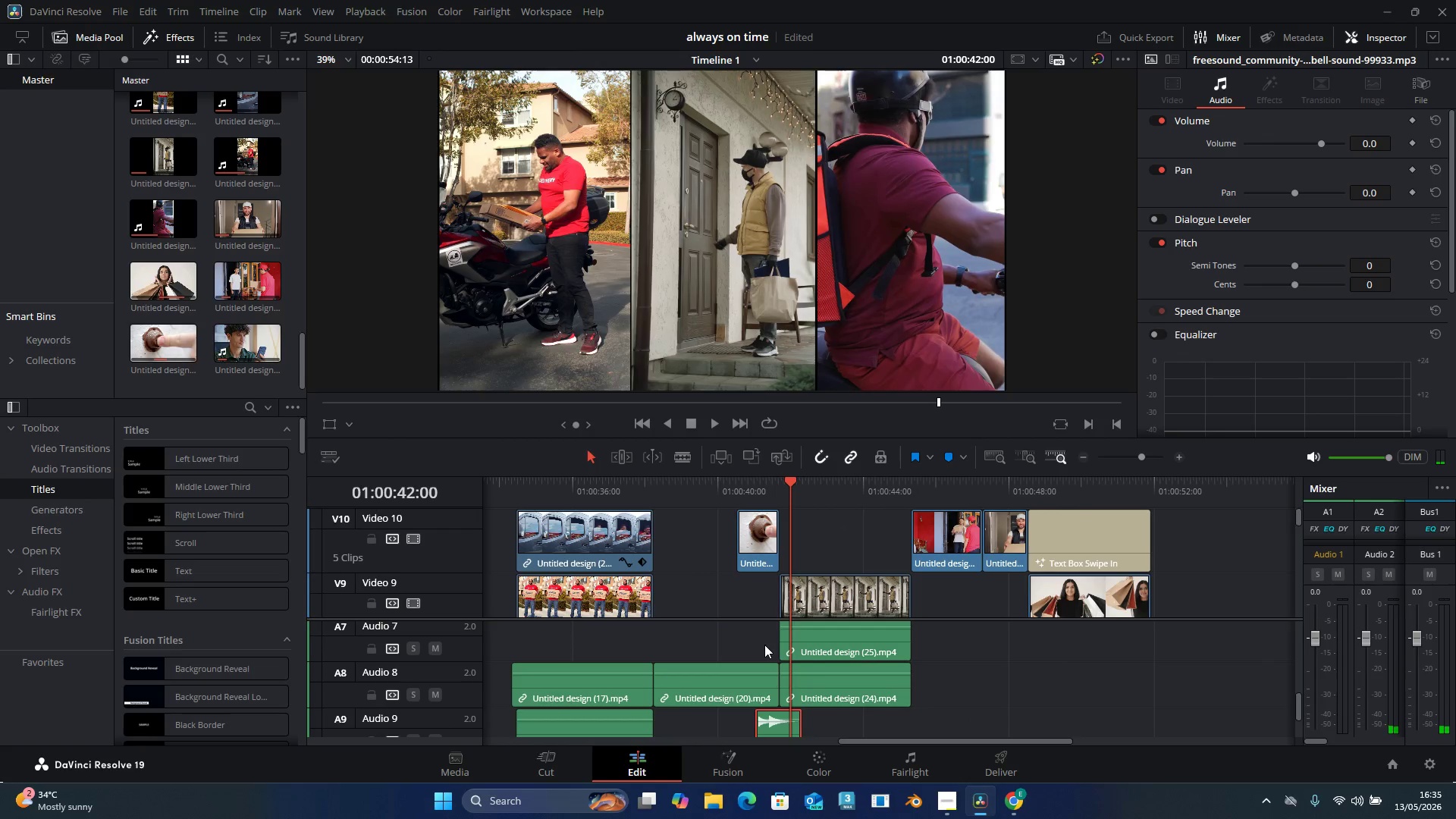 
scroll: coordinate [789, 658], scroll_direction: down, amount: 2.0
 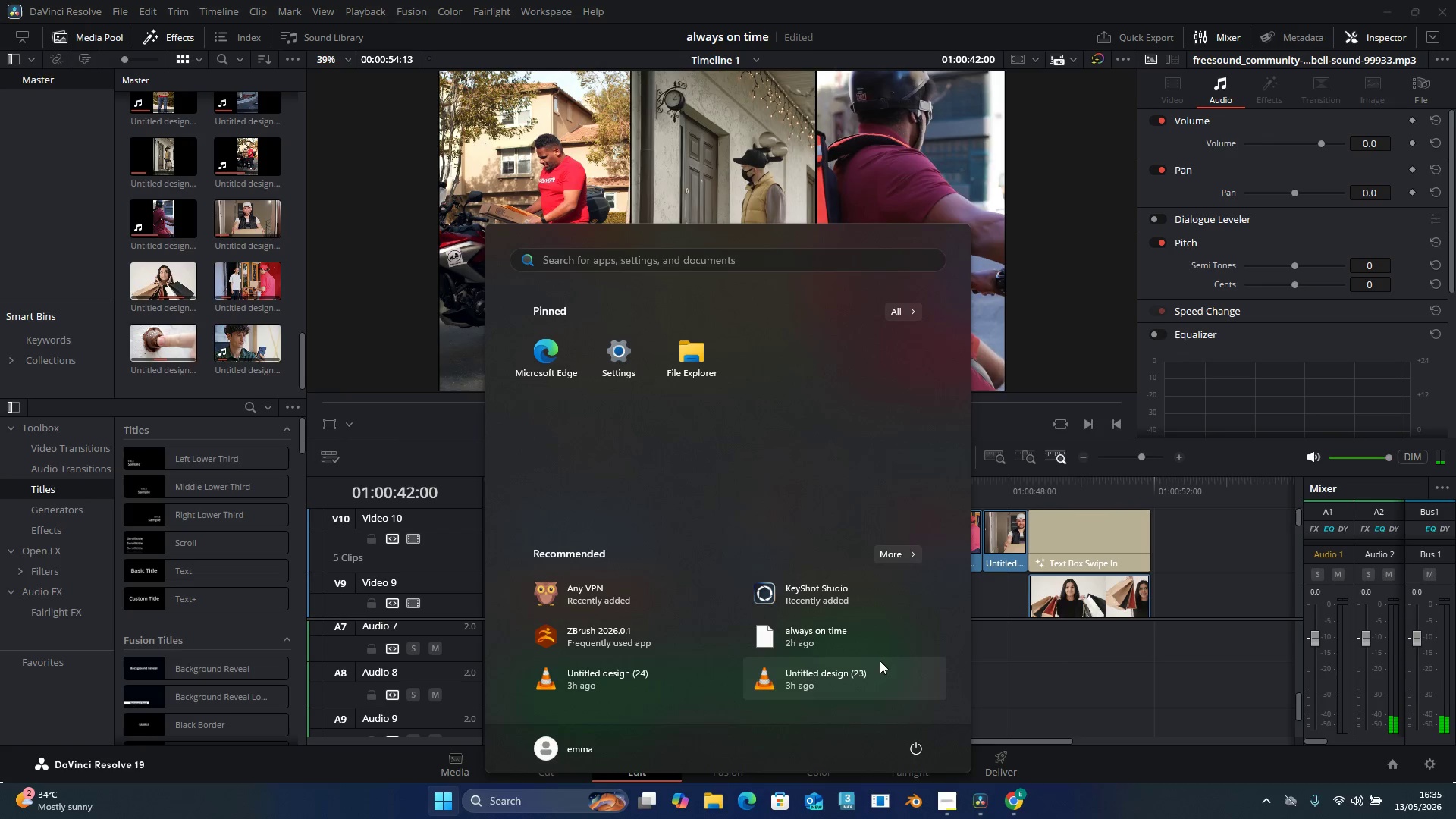 
hold_key(key=AltLeft, duration=1.31)
scroll: coordinate [802, 679], scroll_direction: up, amount: 2.0
 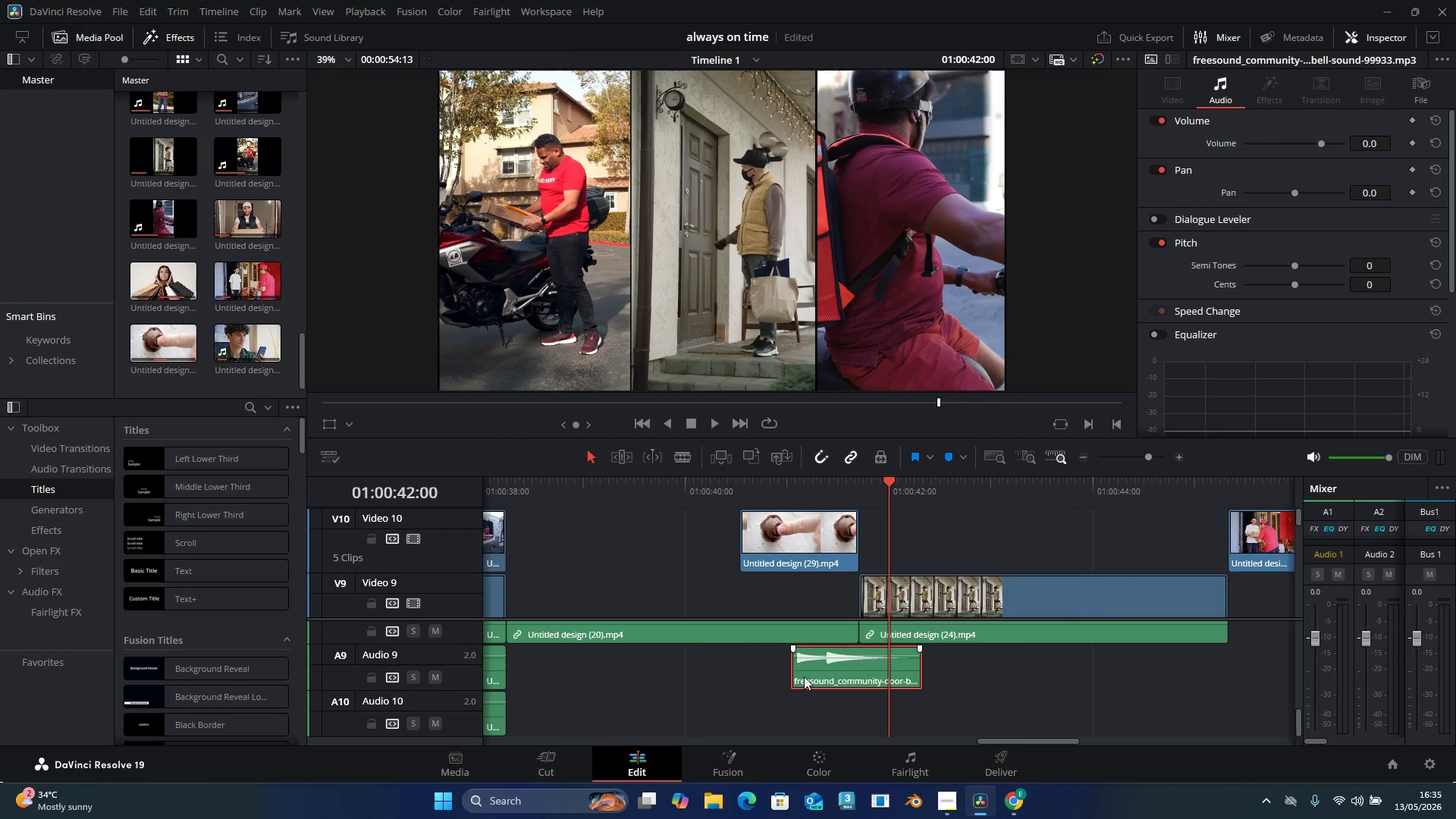 
wait(47.59)
 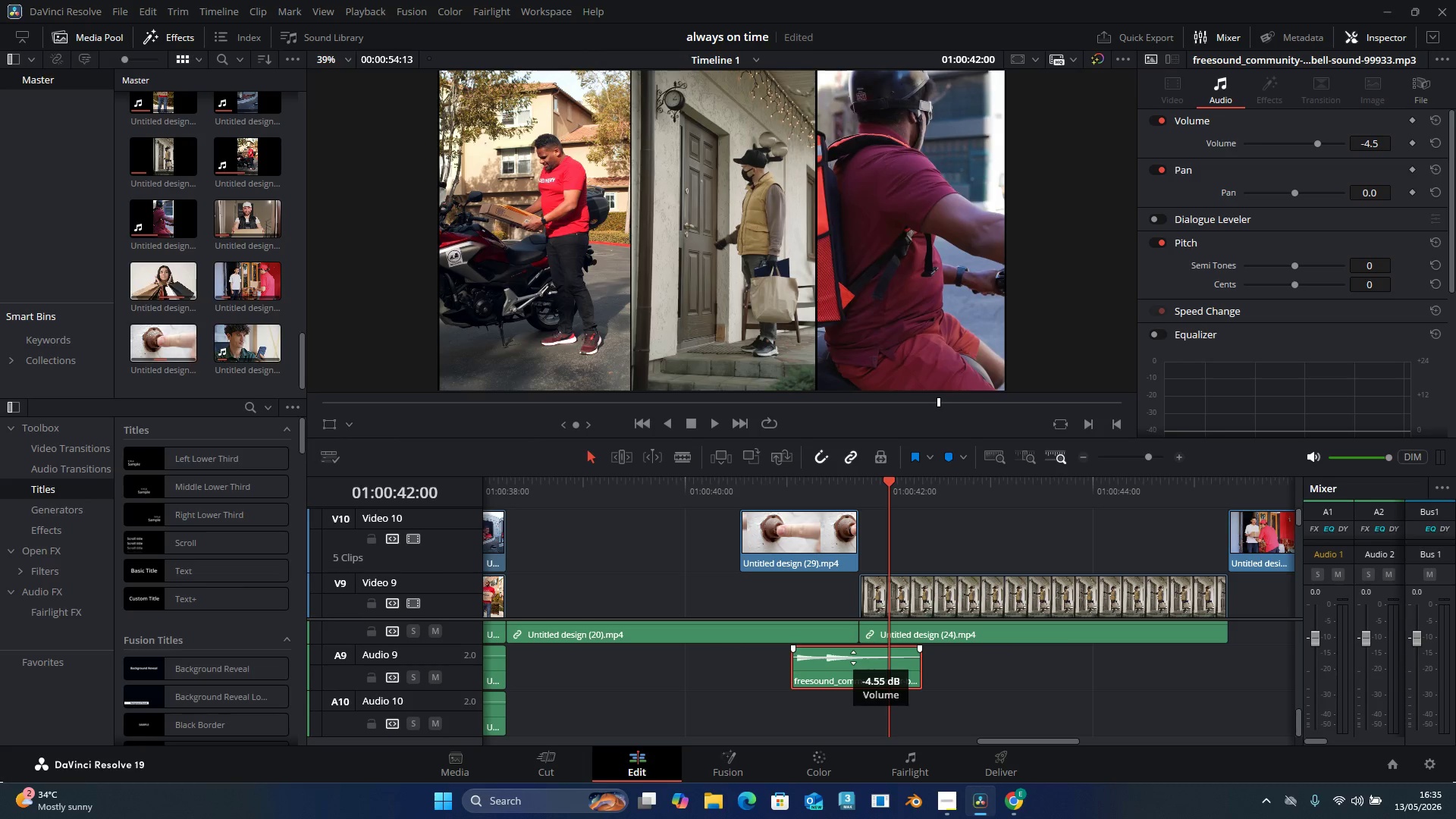 
left_click([763, 491])
 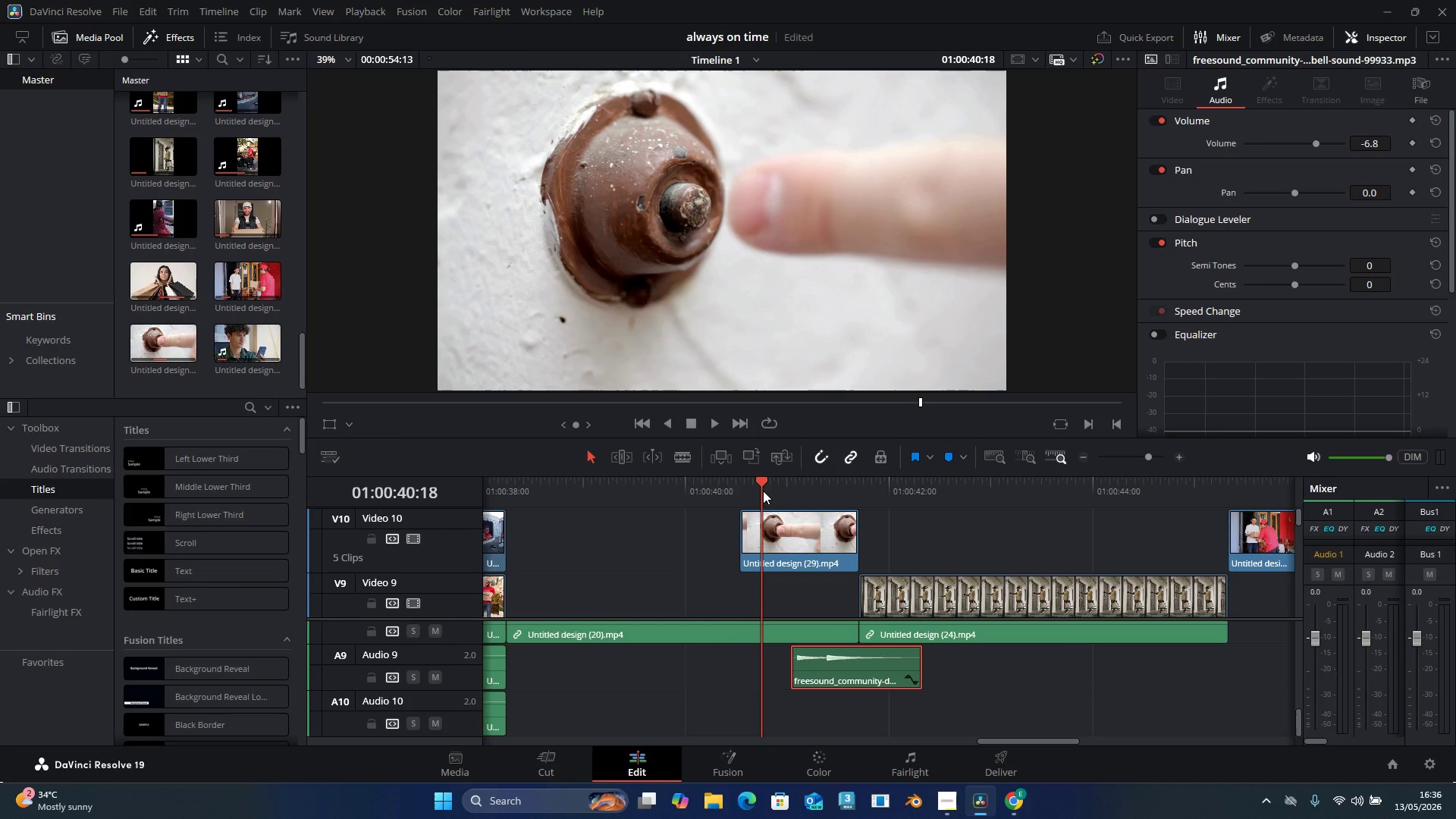 
wait(21.27)
 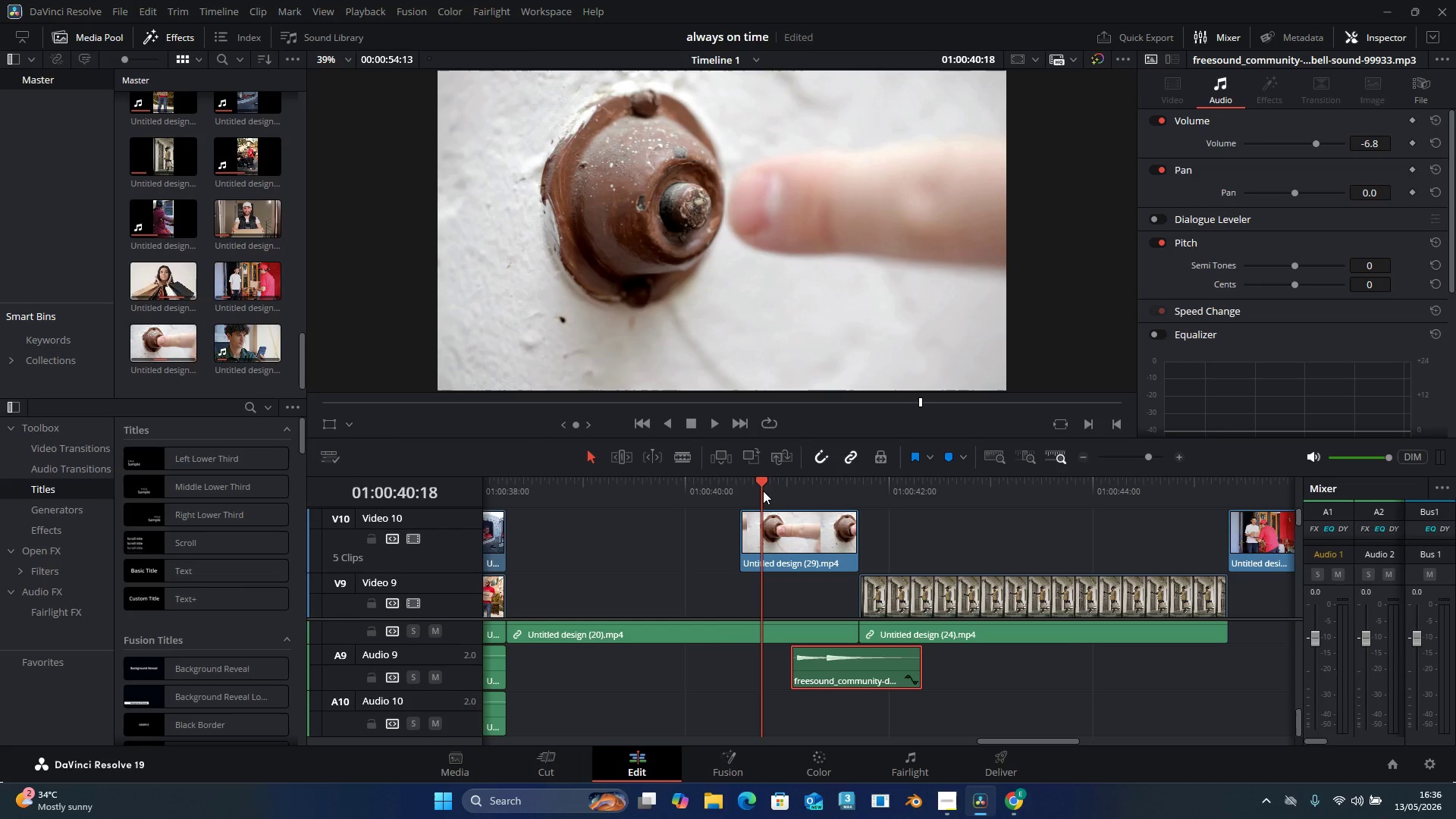 
left_click([730, 484])
 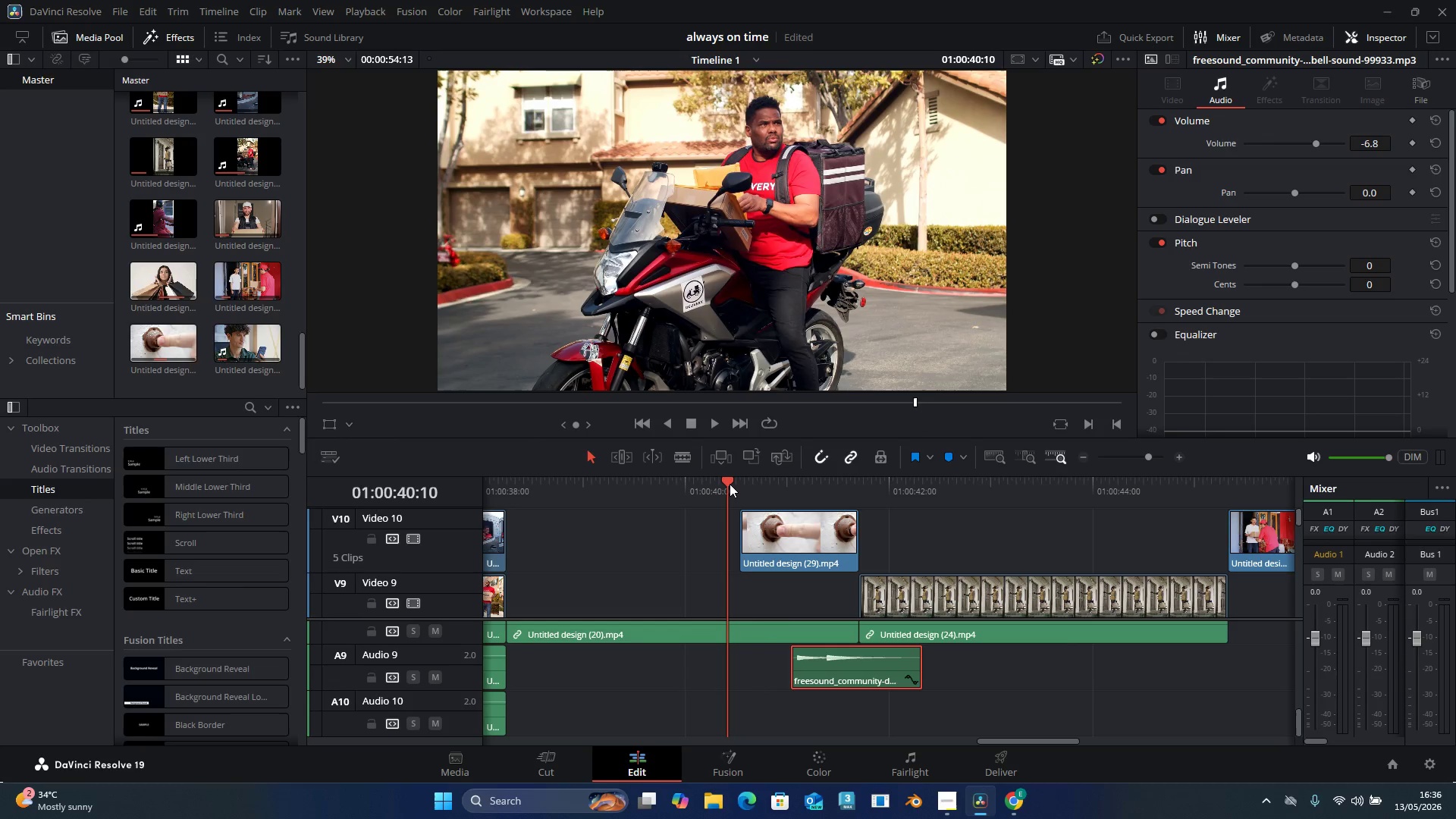 
key(Space)
 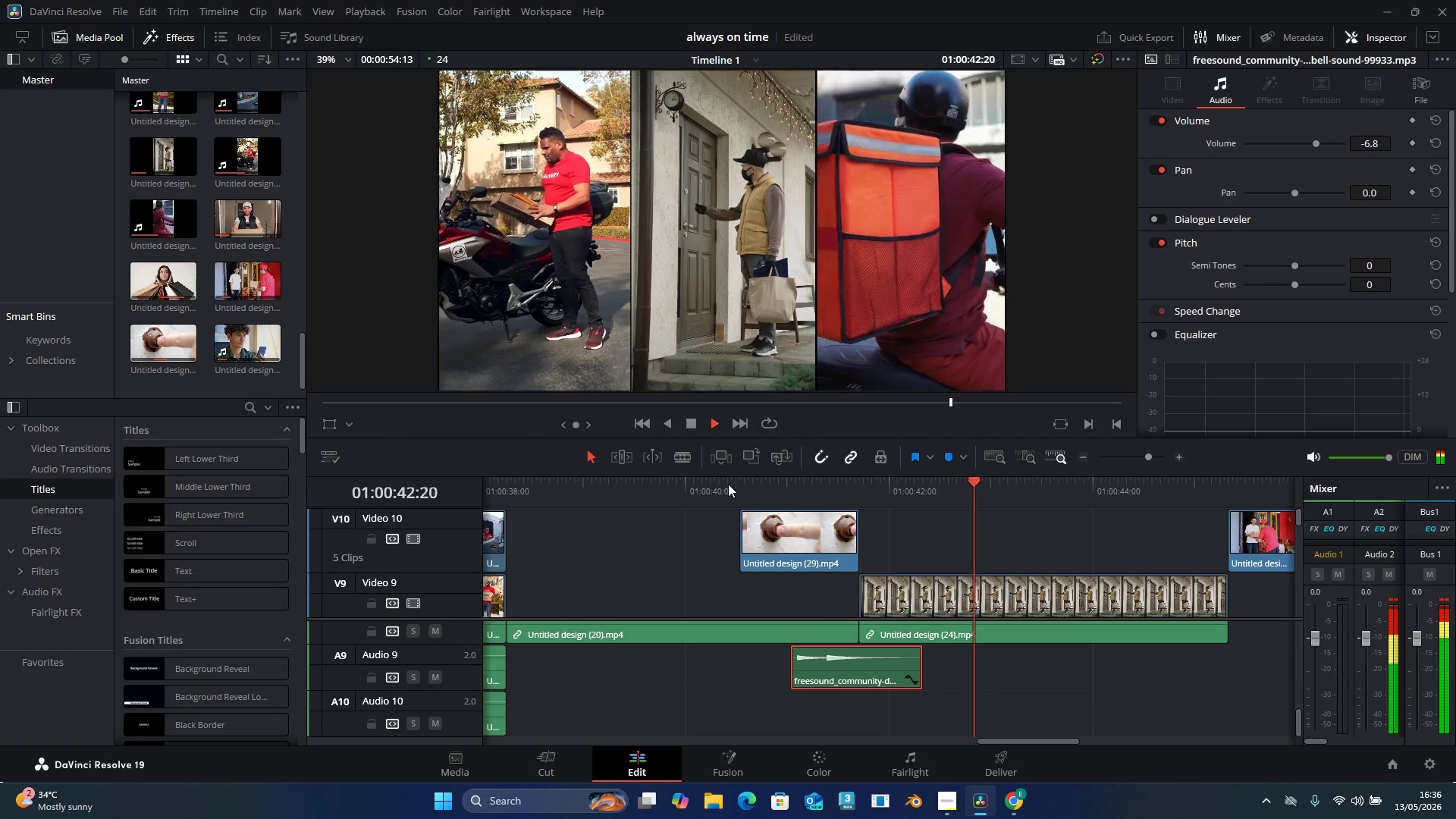 
key(Space)
 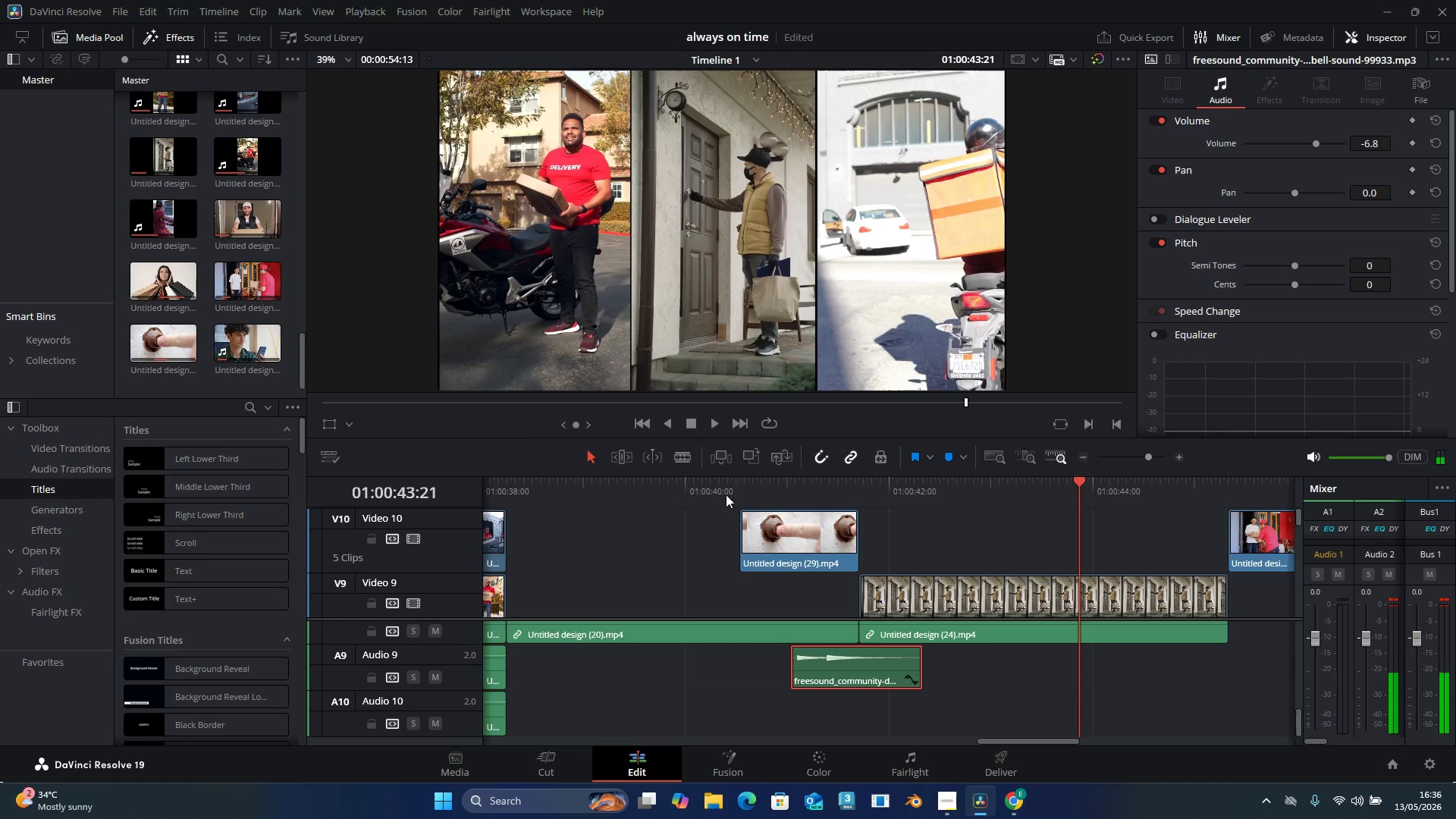 
hold_key(key=AltLeft, duration=1.36)
scroll: coordinate [830, 598], scroll_direction: down, amount: 3.0
 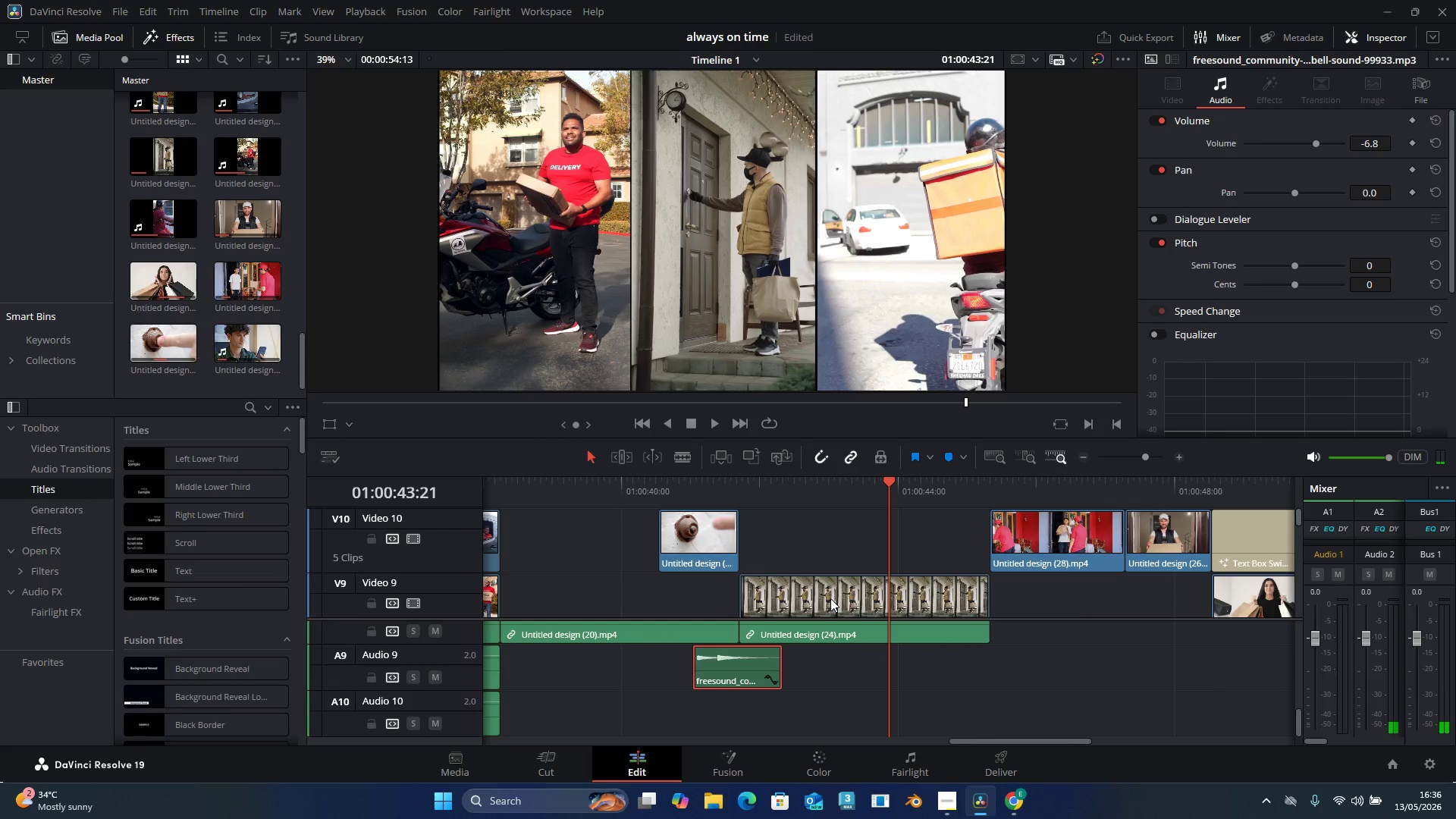 
key(Space)
 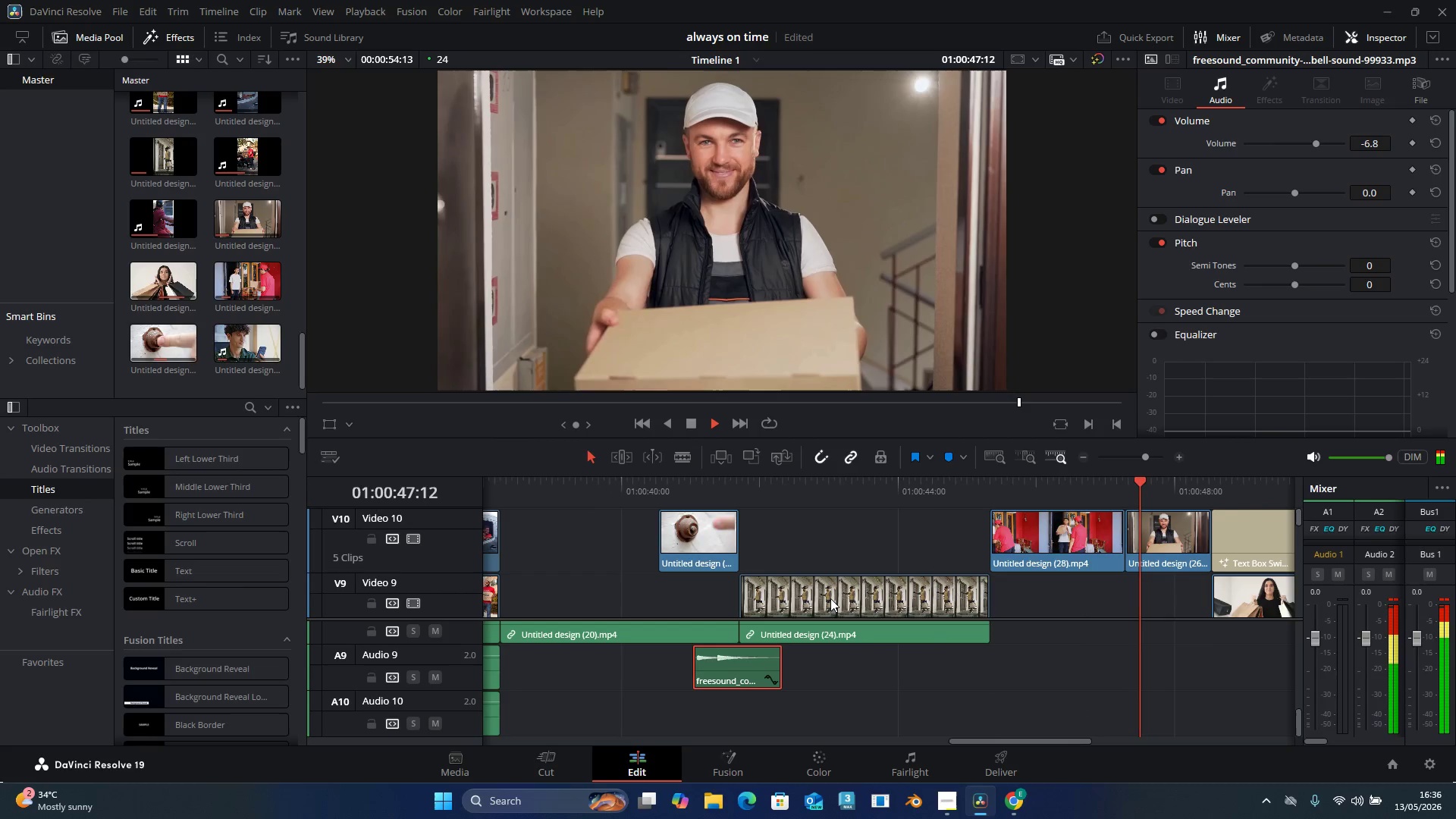 
wait(9.16)
 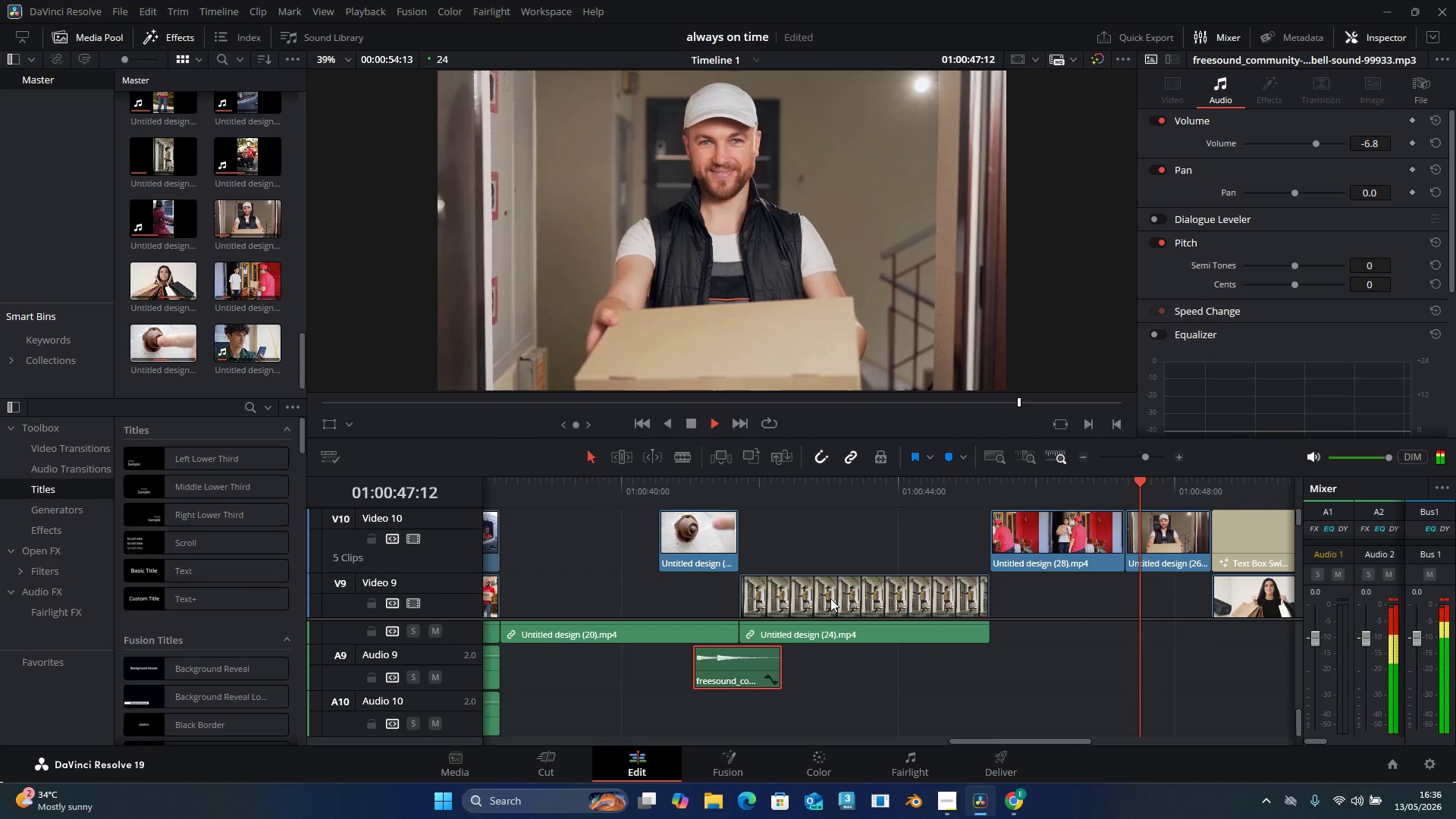 
key(Space)
 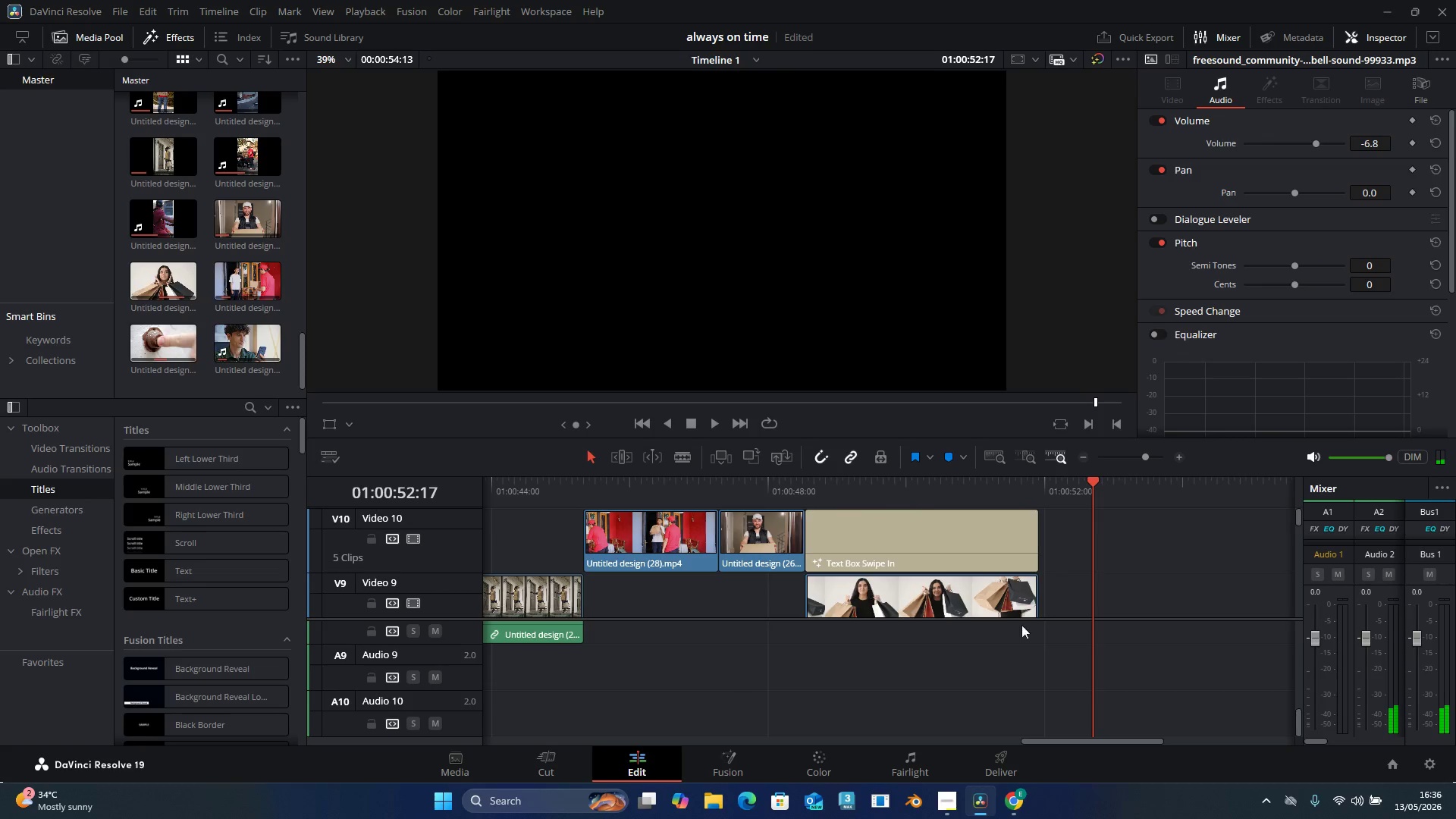 
hold_key(key=AltLeft, duration=0.59)
scroll: coordinate [867, 579], scroll_direction: down, amount: 3.0
 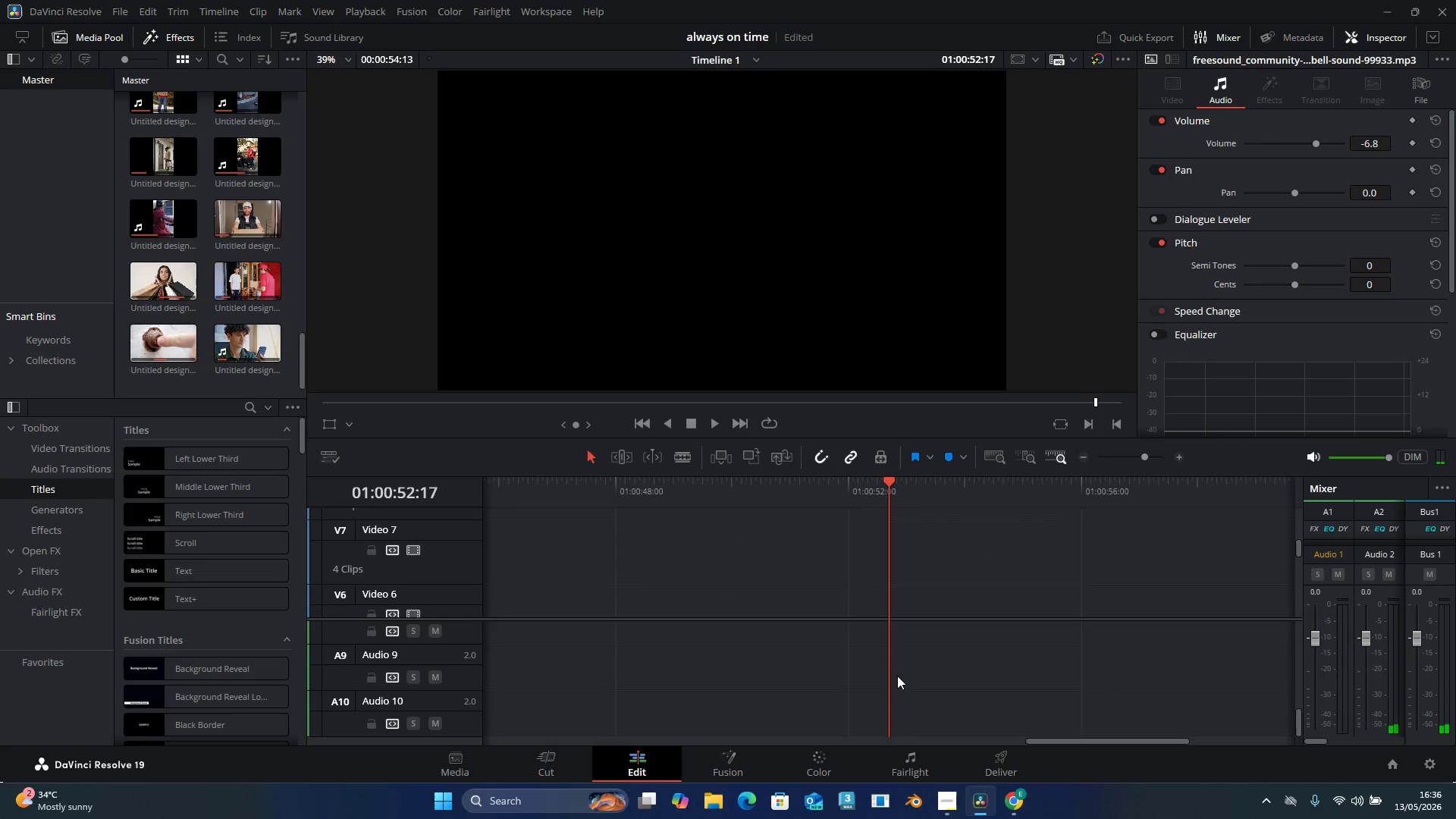 
key(Shift+ShiftLeft)
 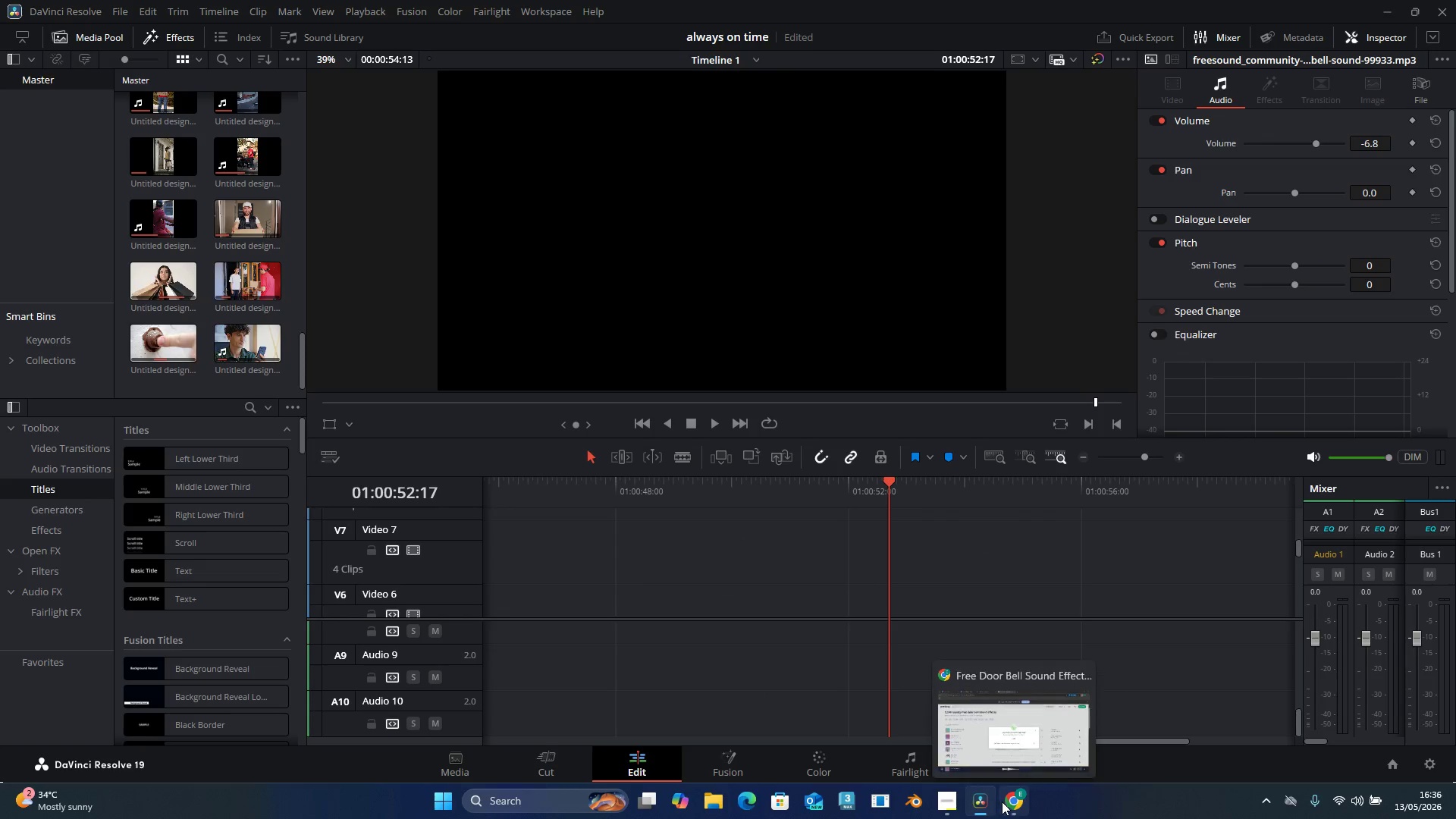 
left_click([1009, 802])
 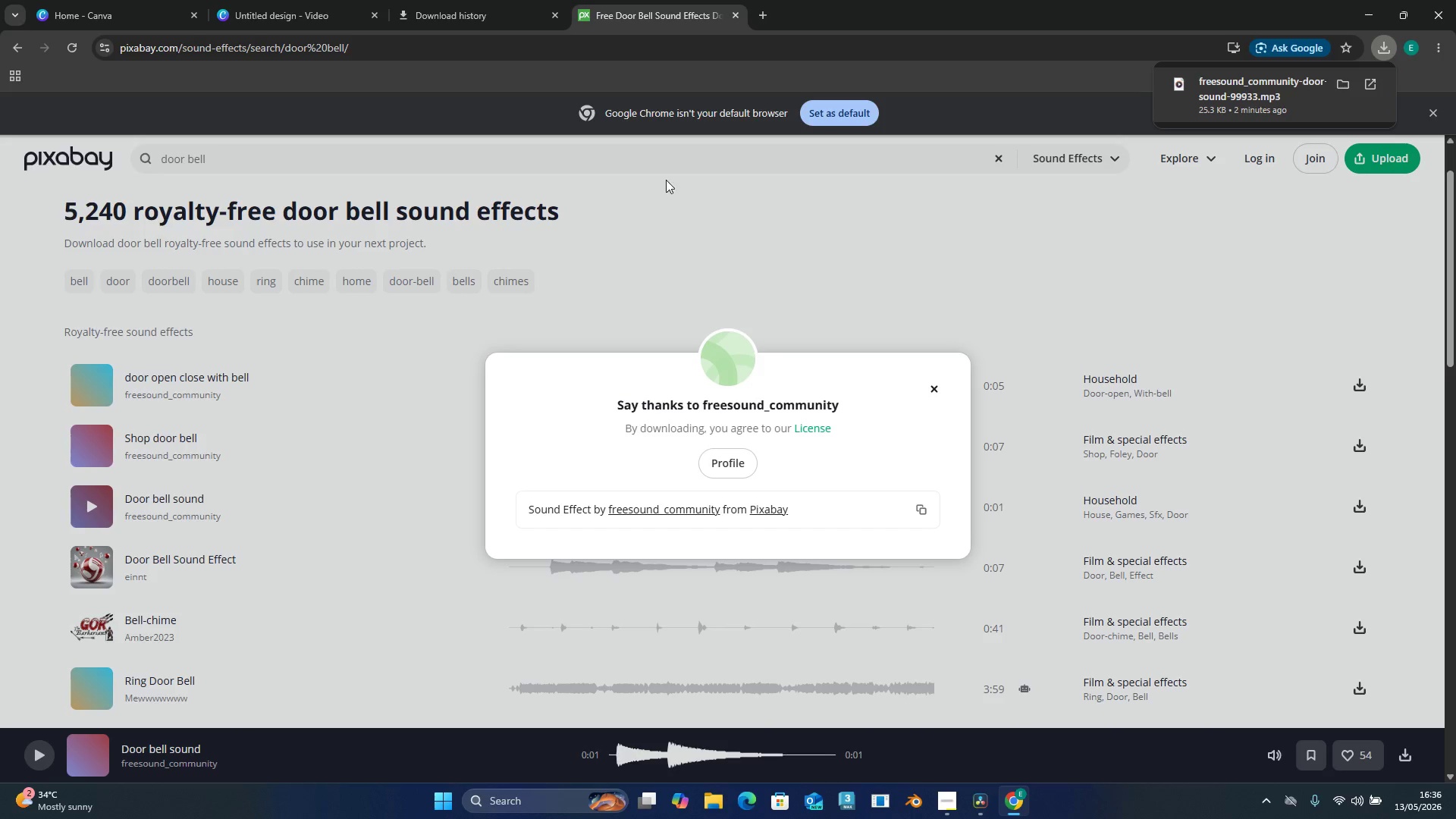 
left_click([224, 0])
 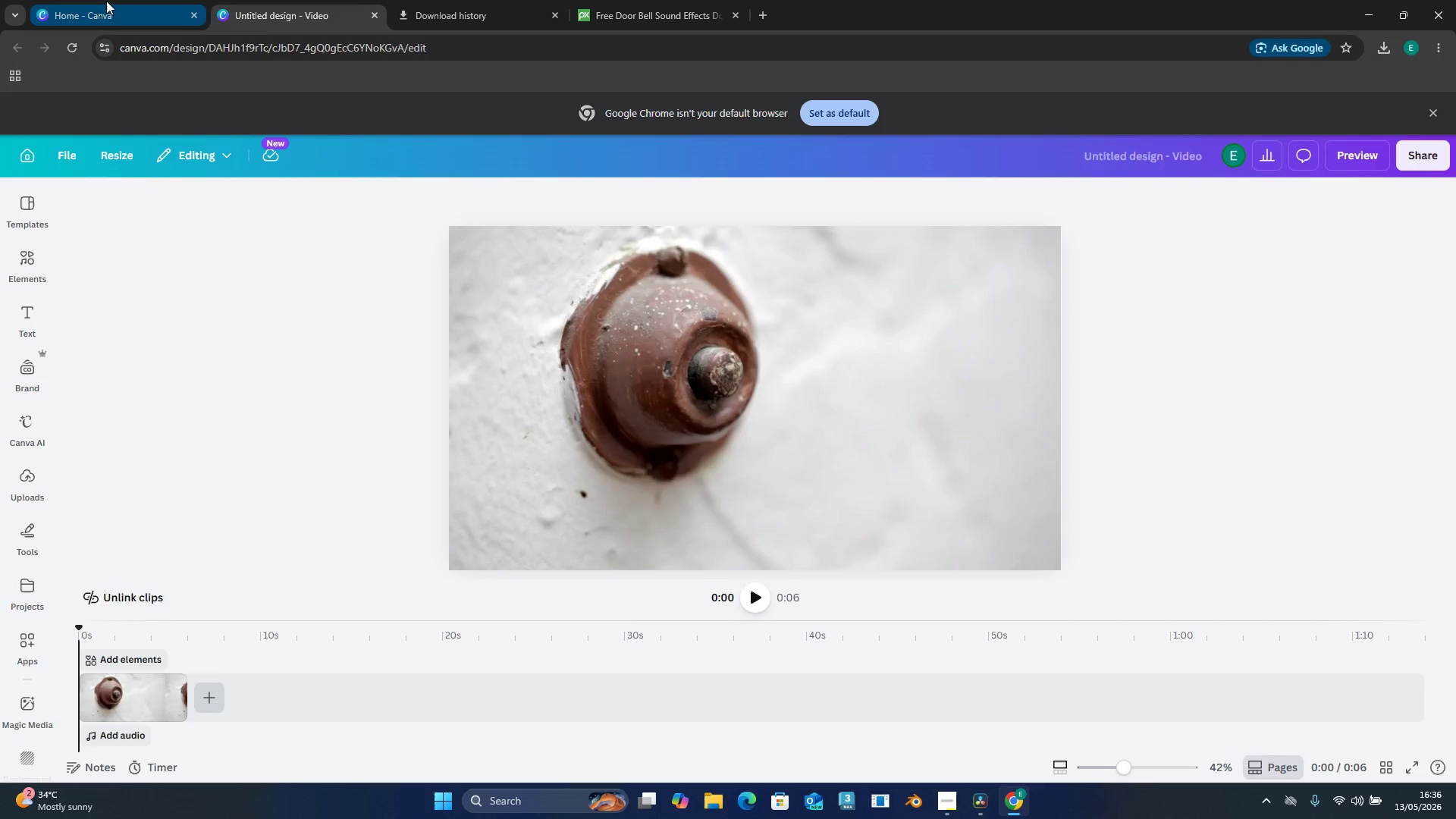 
double_click([308, 1])
 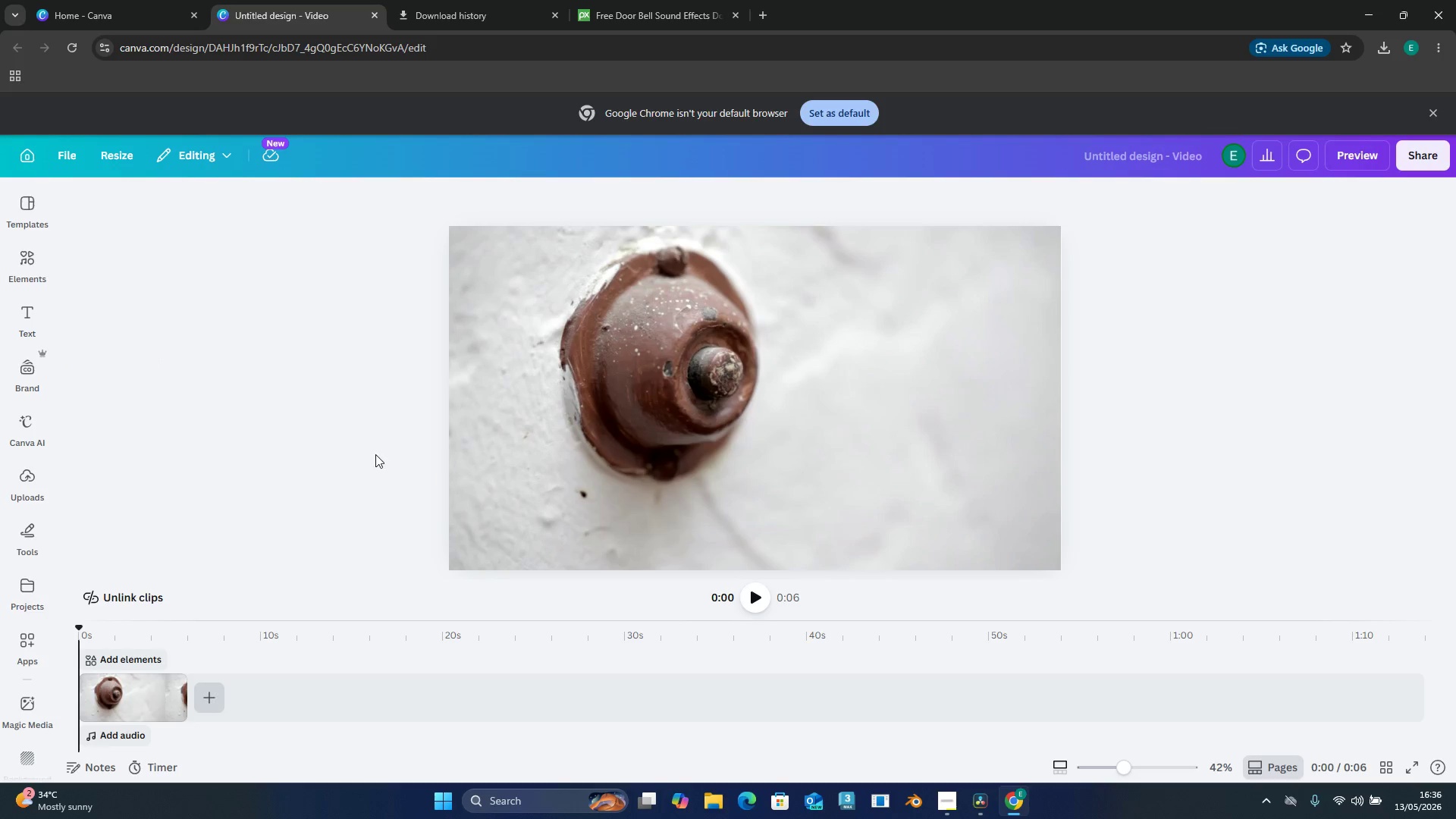 
left_click([152, 686])
 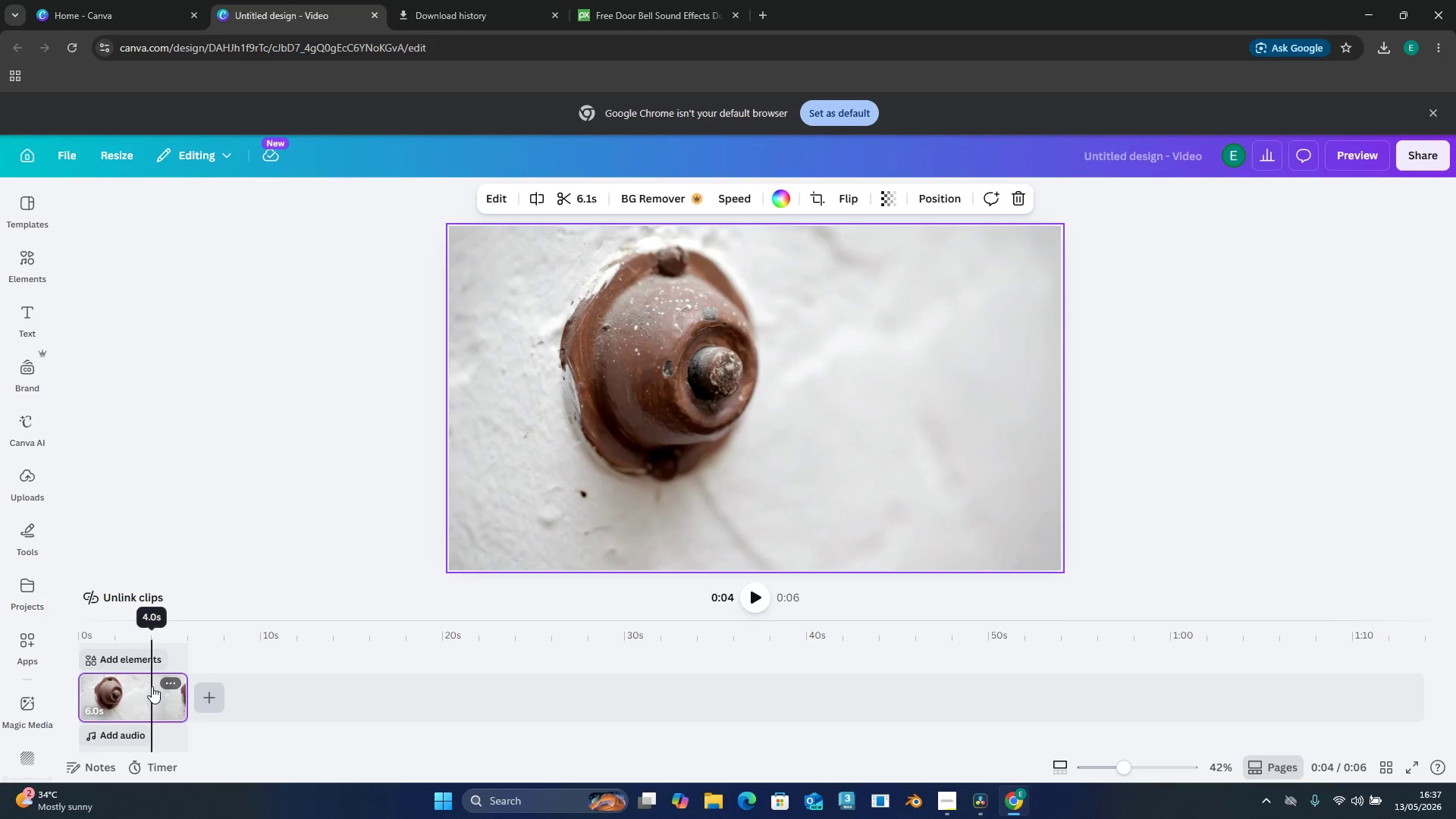 
key(Delete)
 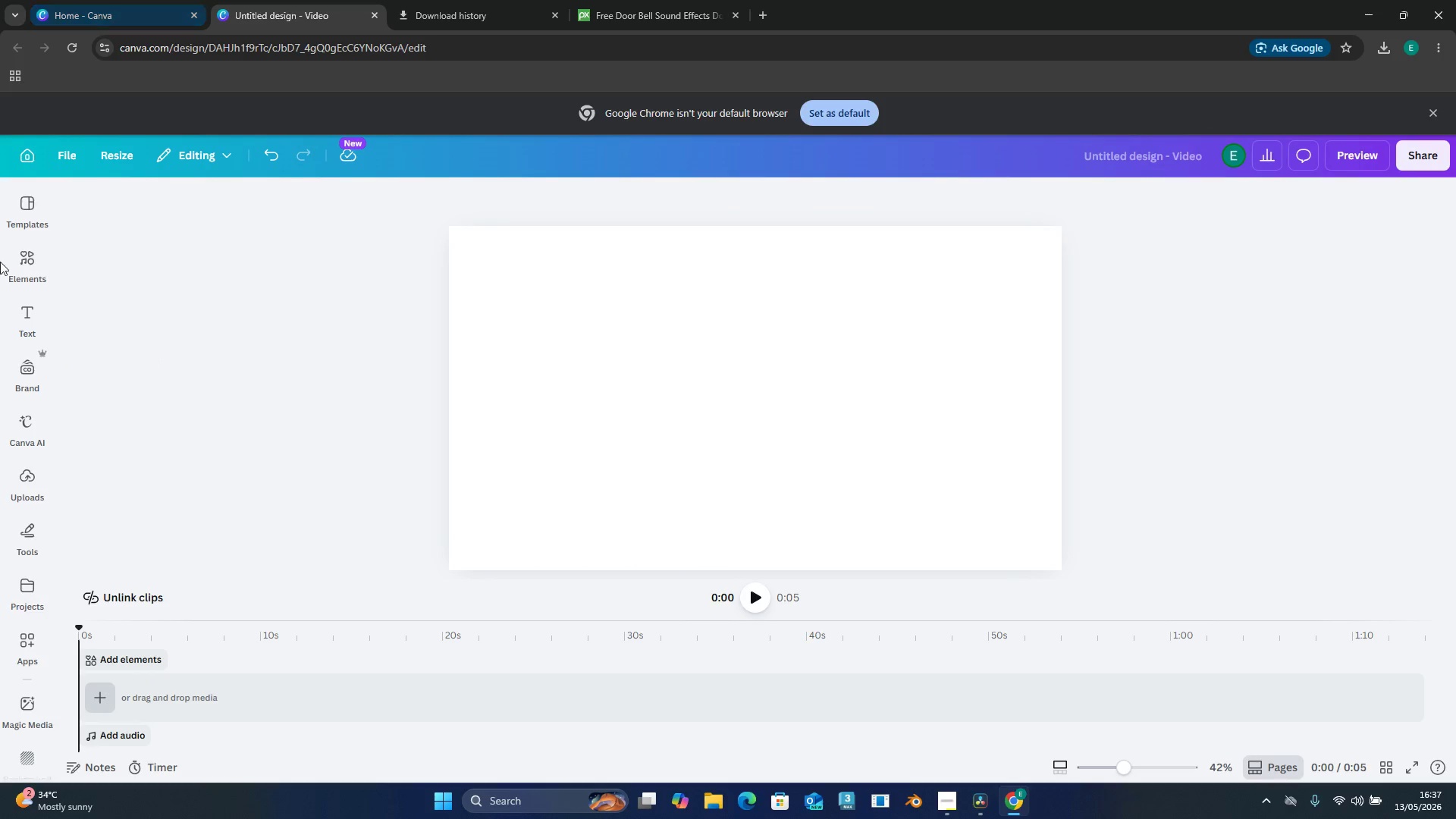 
left_click([9, 257])
 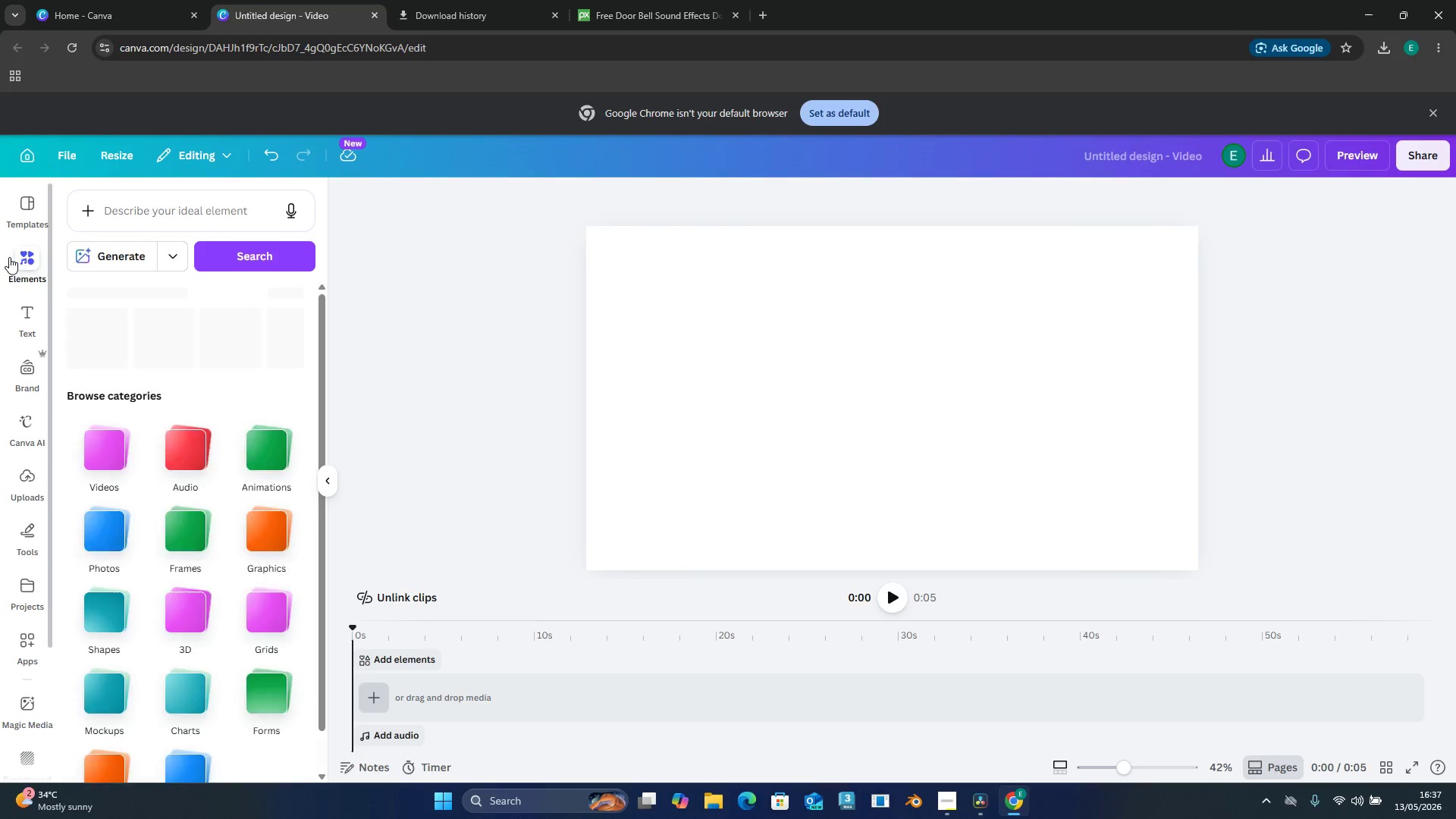 
mouse_move([34, 273])
 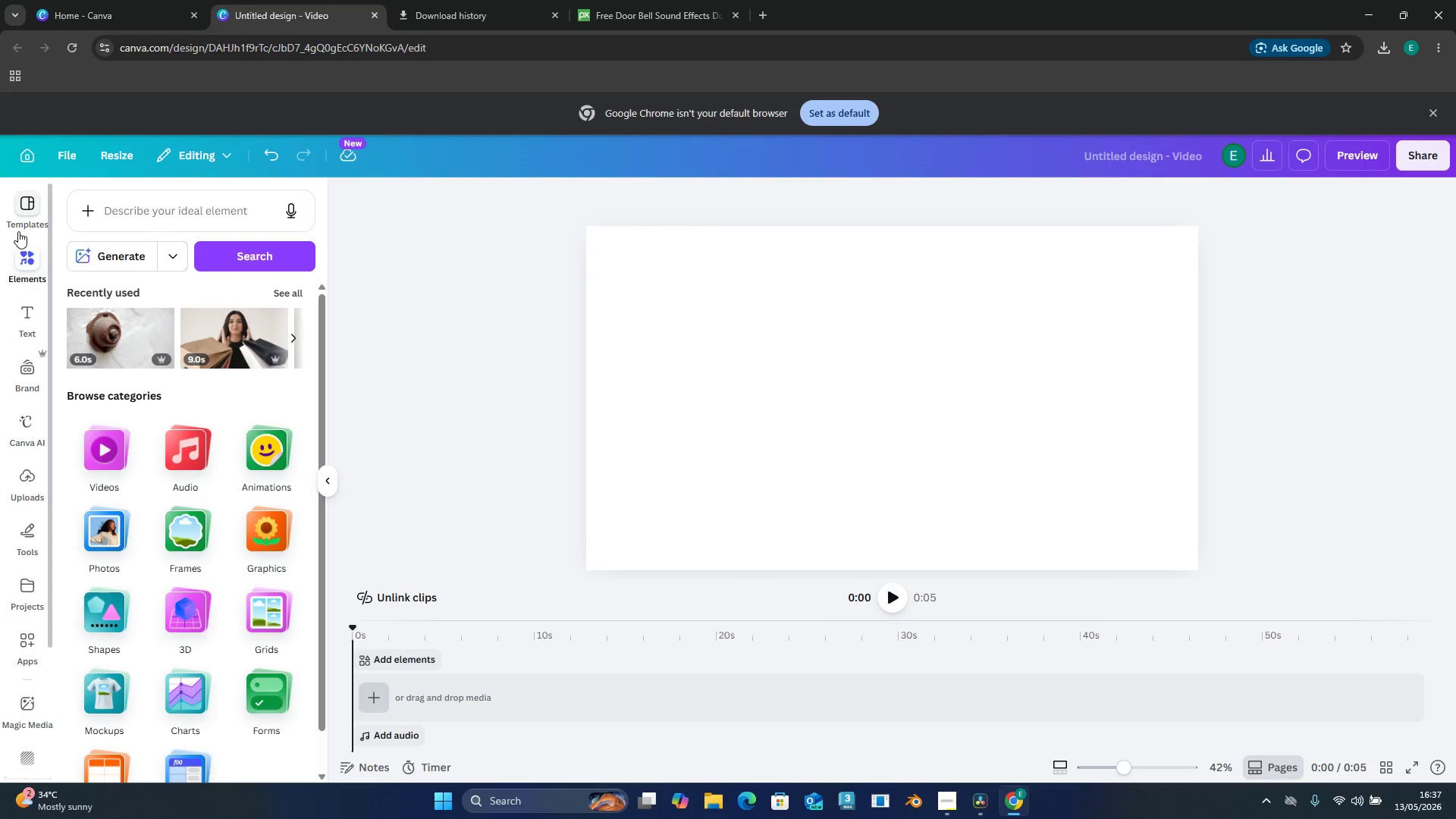 
wait(6.41)
 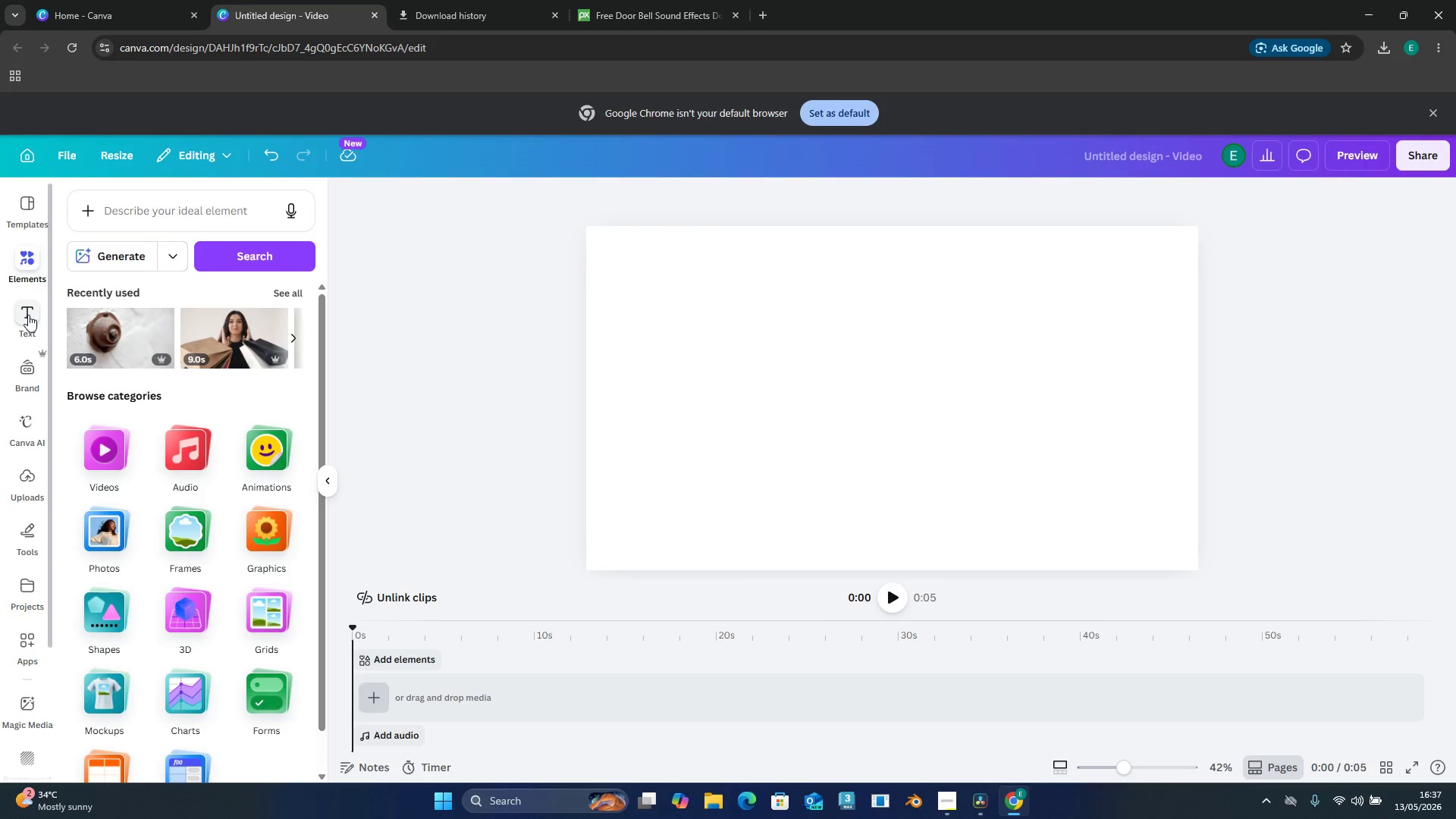 
left_click_drag(start_coordinate=[143, 18], to_coordinate=[143, 22])
 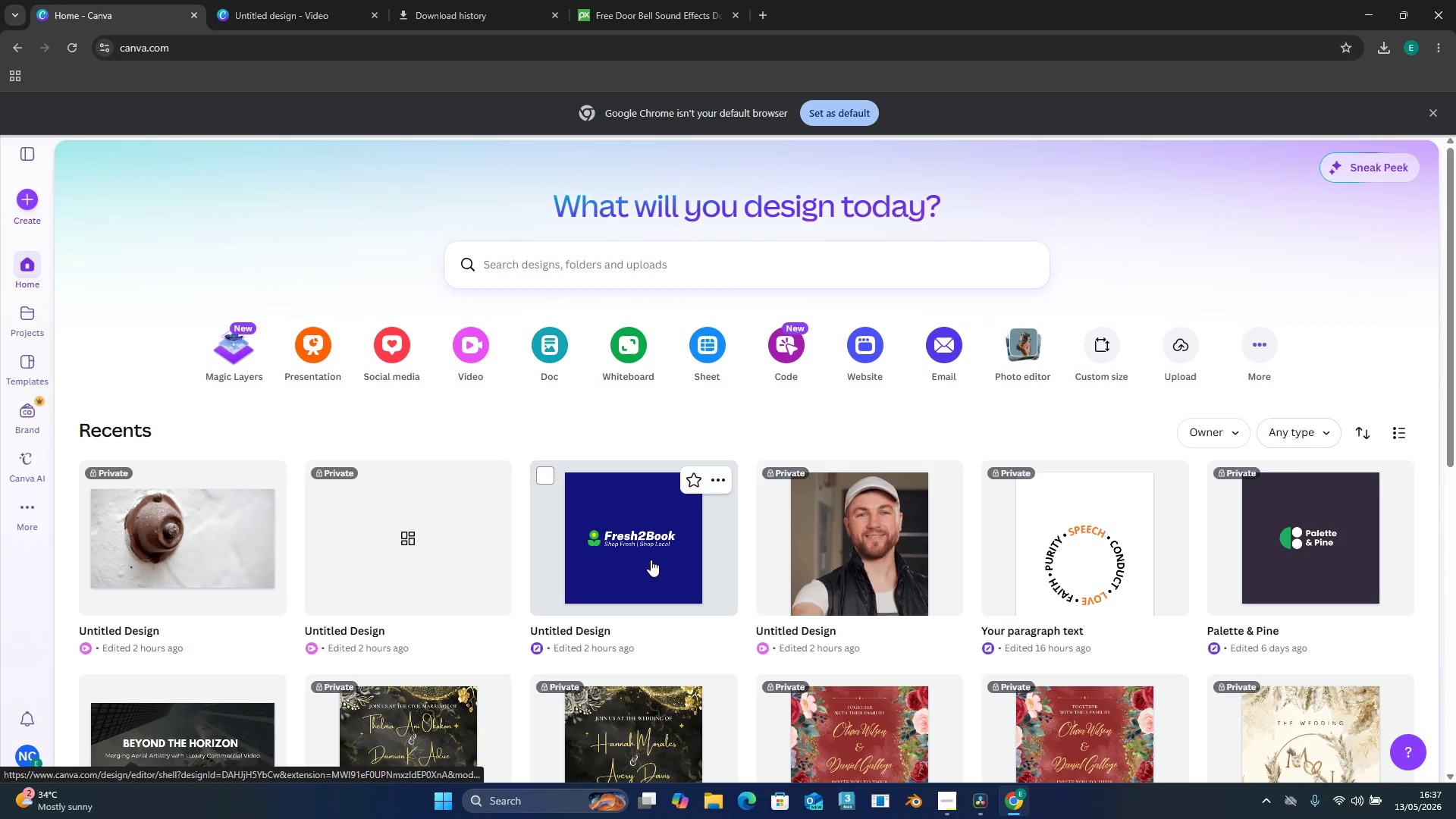 
left_click([651, 560])
 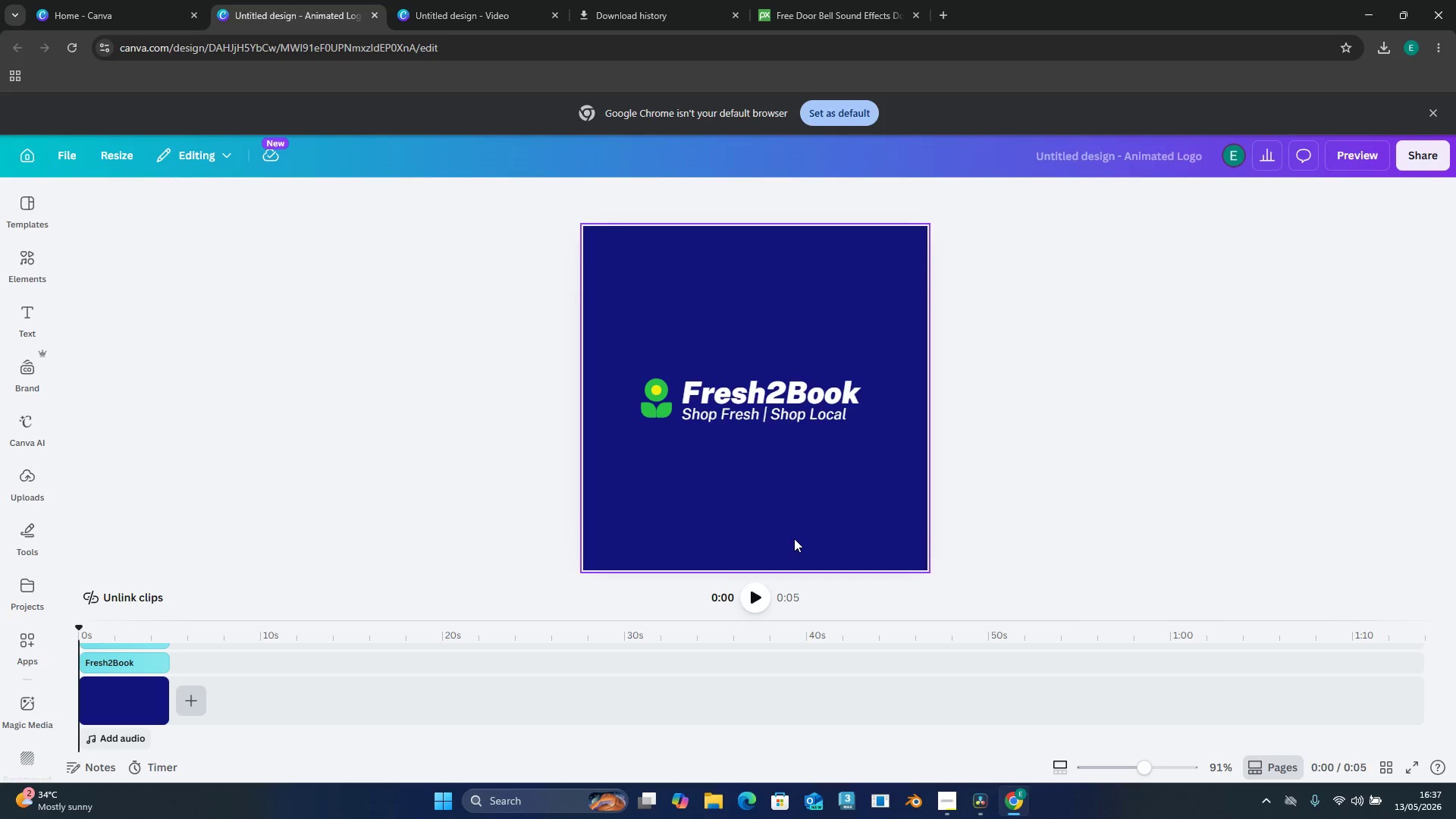 
wait(25.08)
 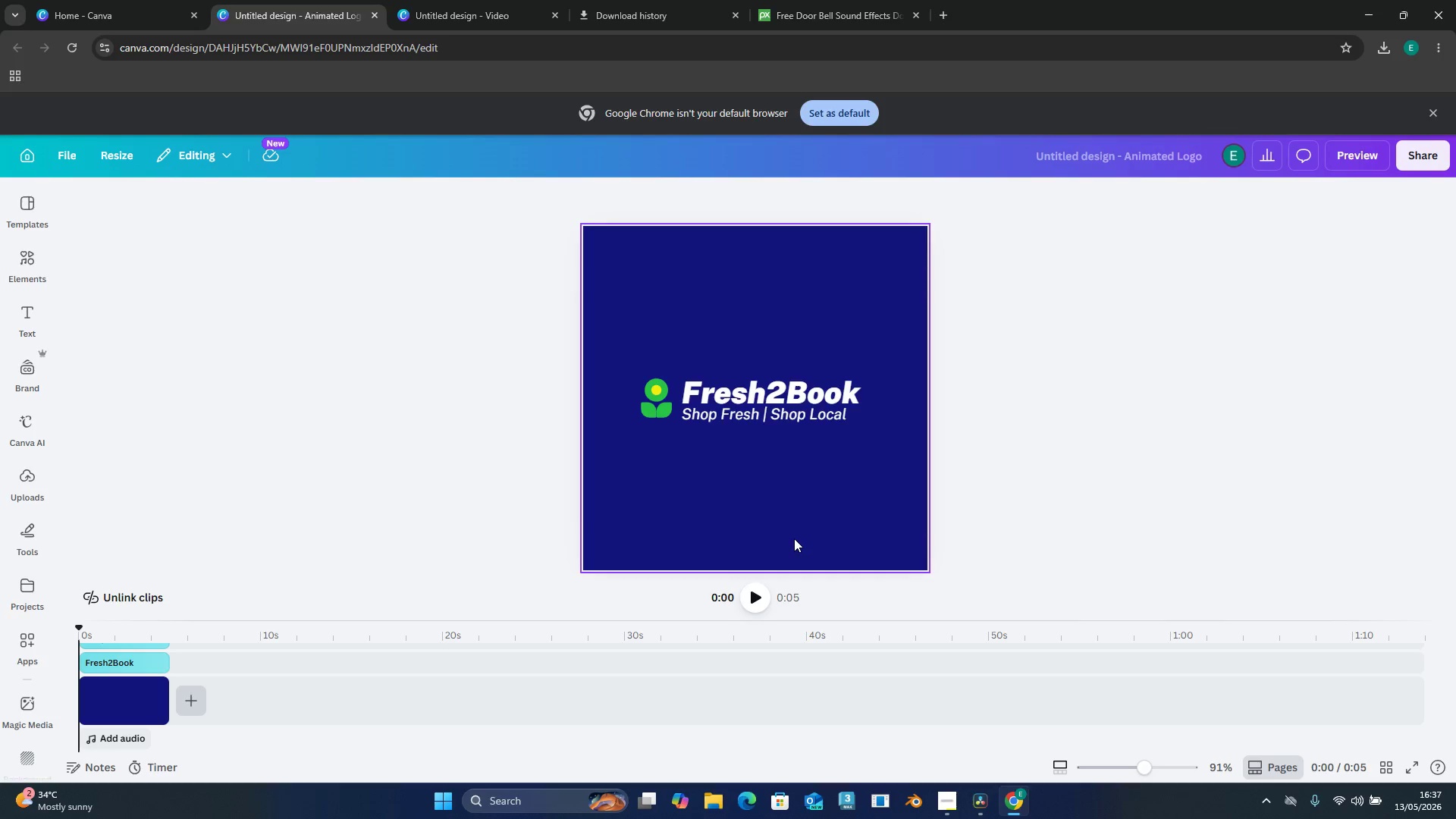 
left_click([782, 416])
 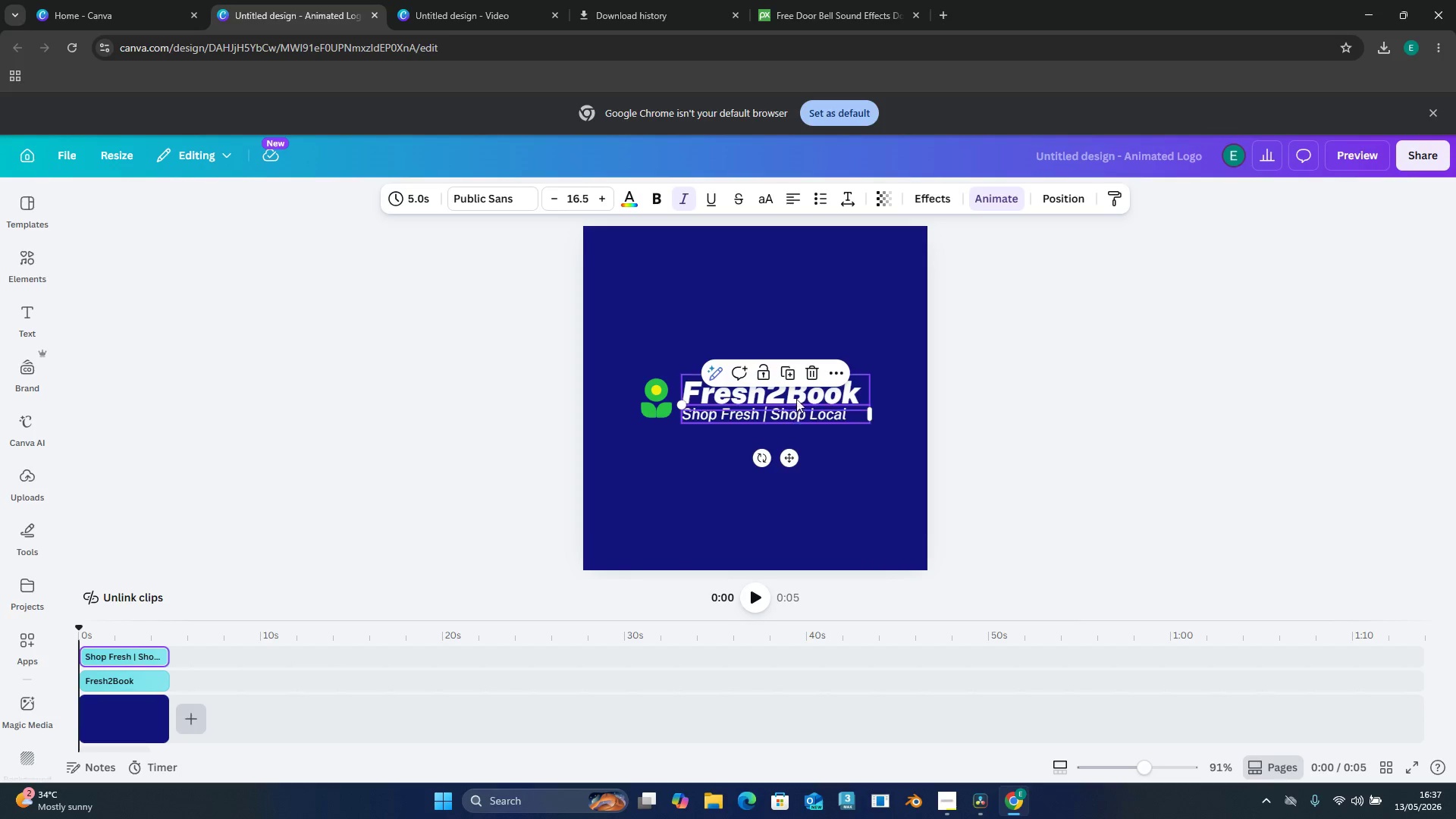 
left_click([813, 375])
 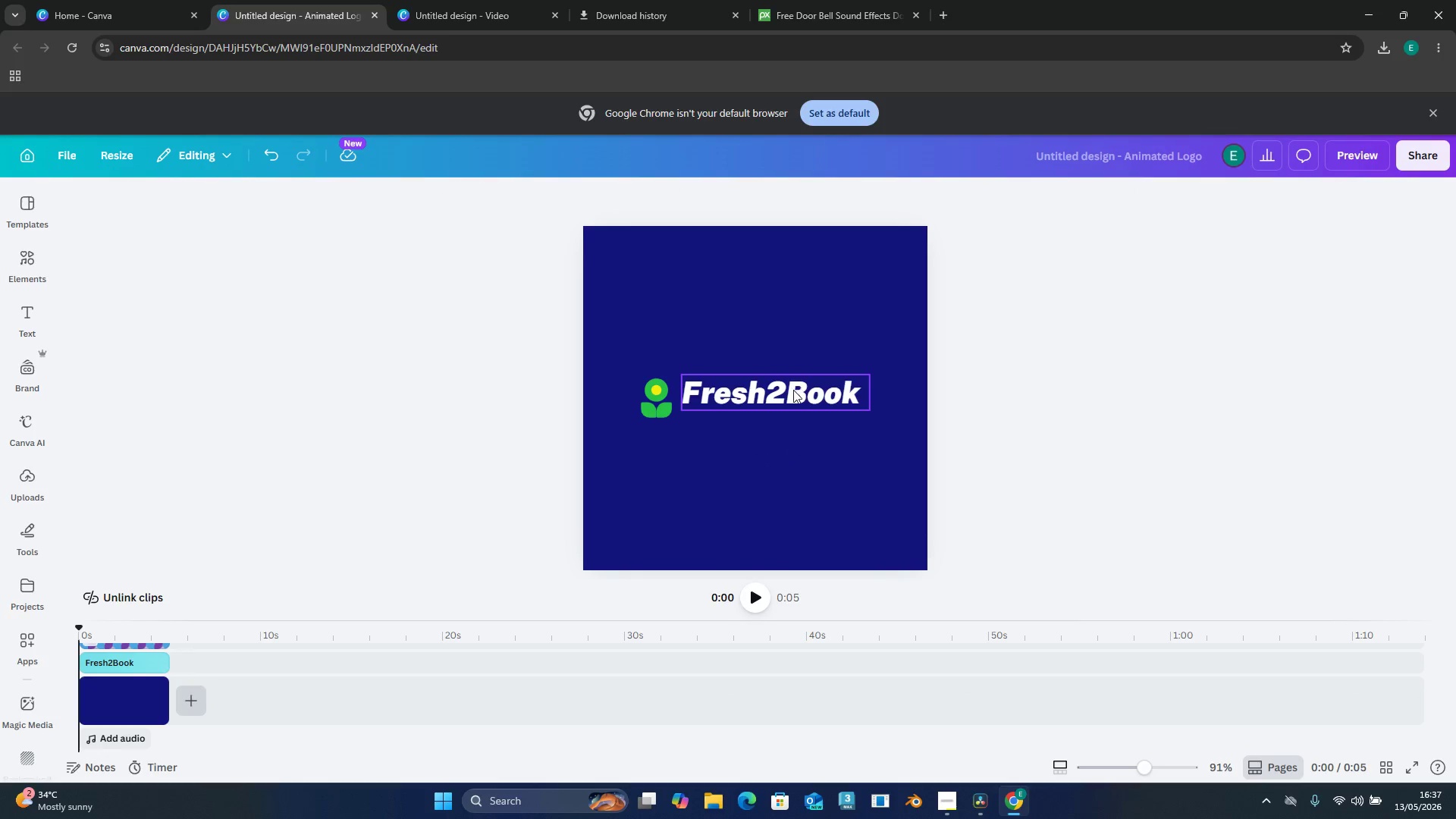 
double_click([793, 390])
 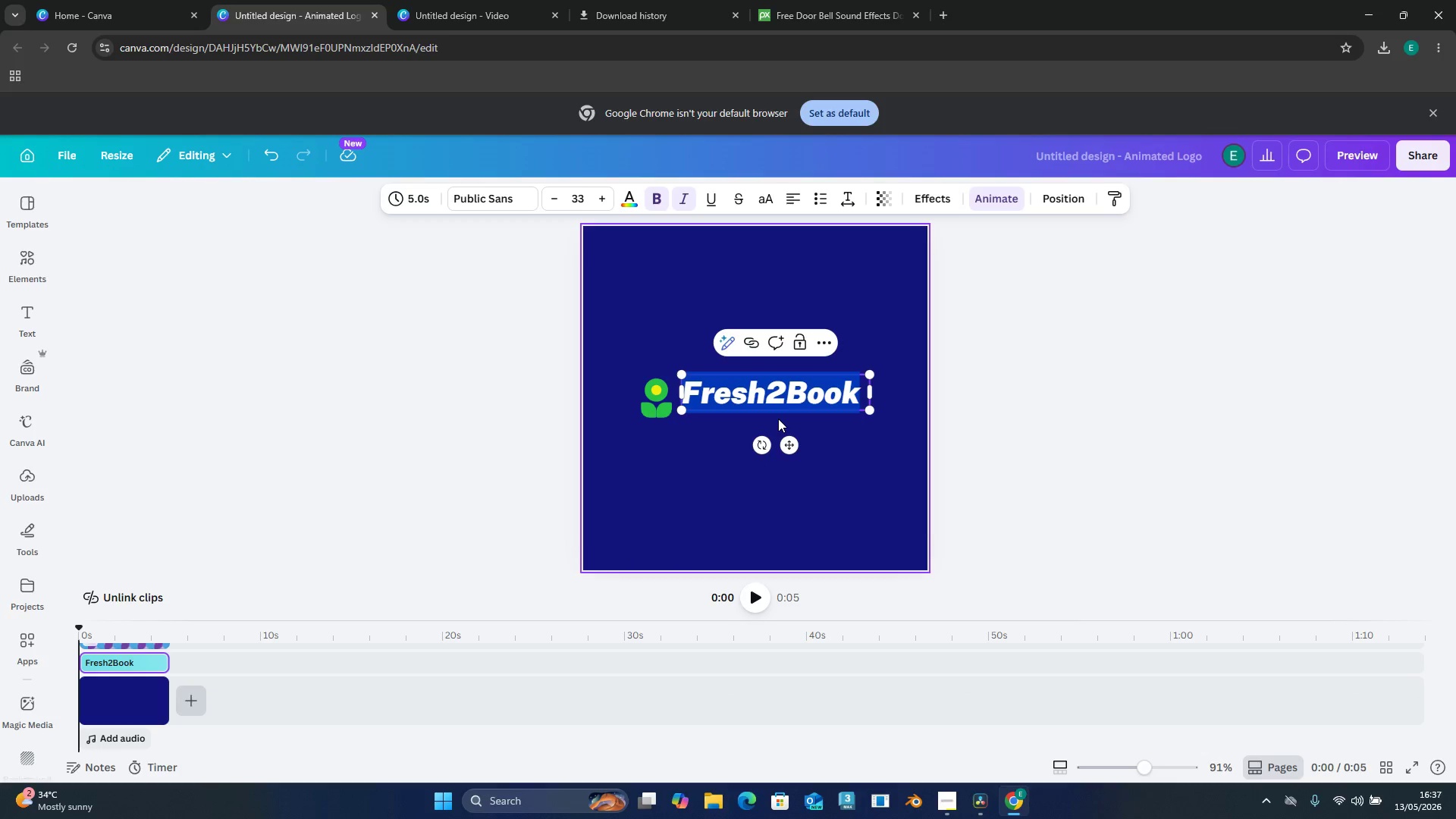 
hold_key(key=ShiftLeft, duration=0.31)
 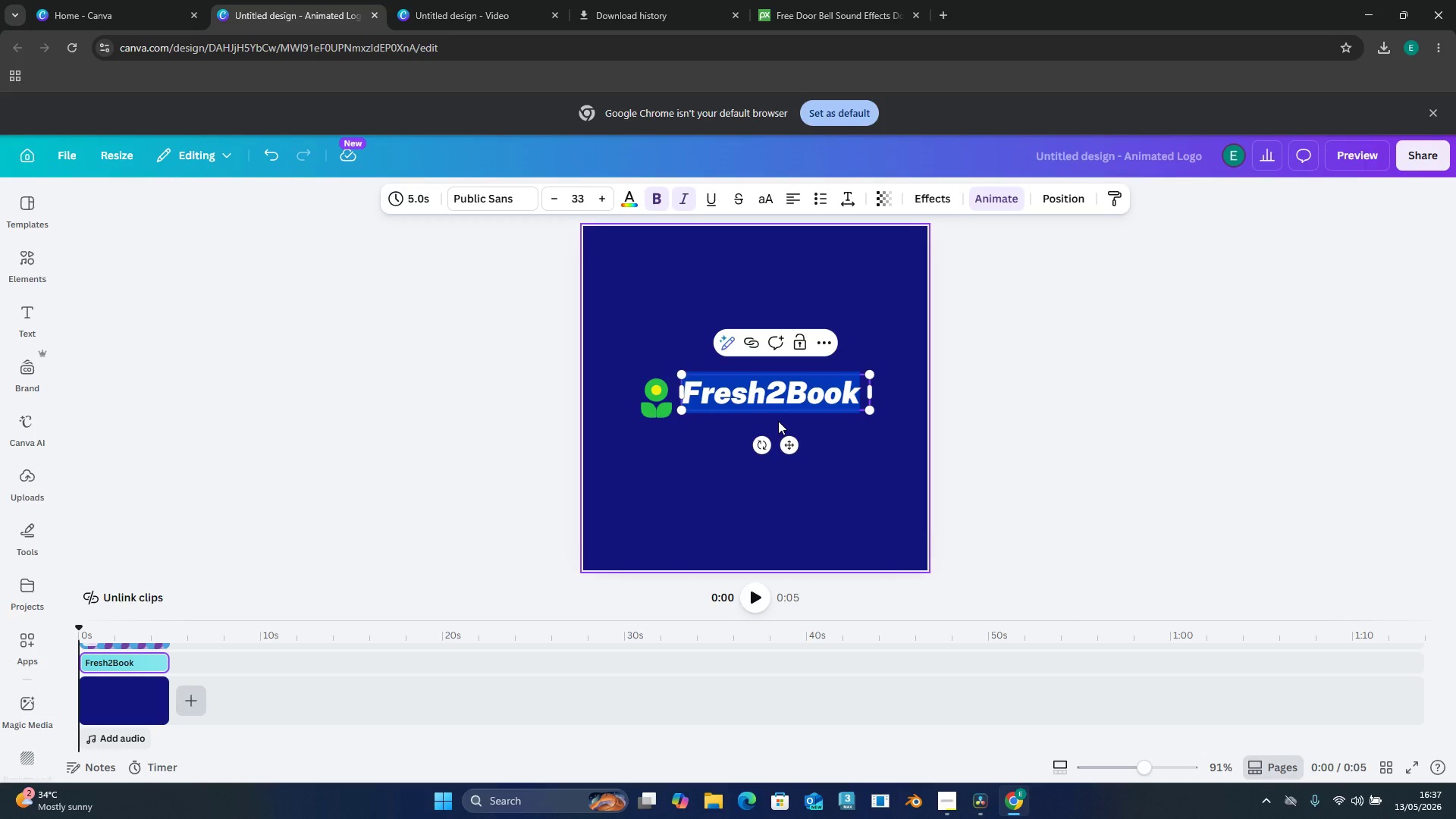 
key(Control+Z)
 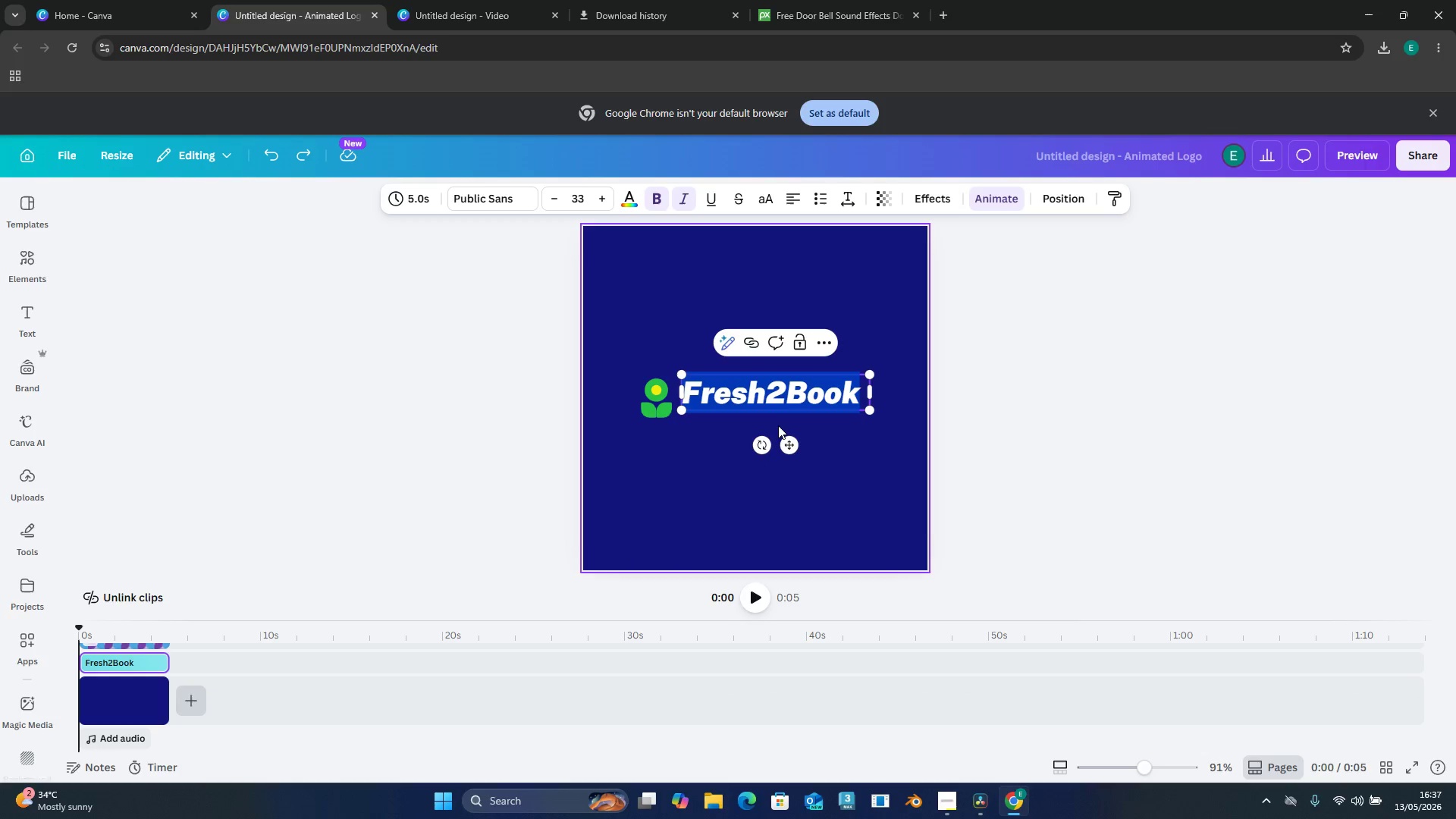 
hold_key(key=ControlLeft, duration=0.34)
 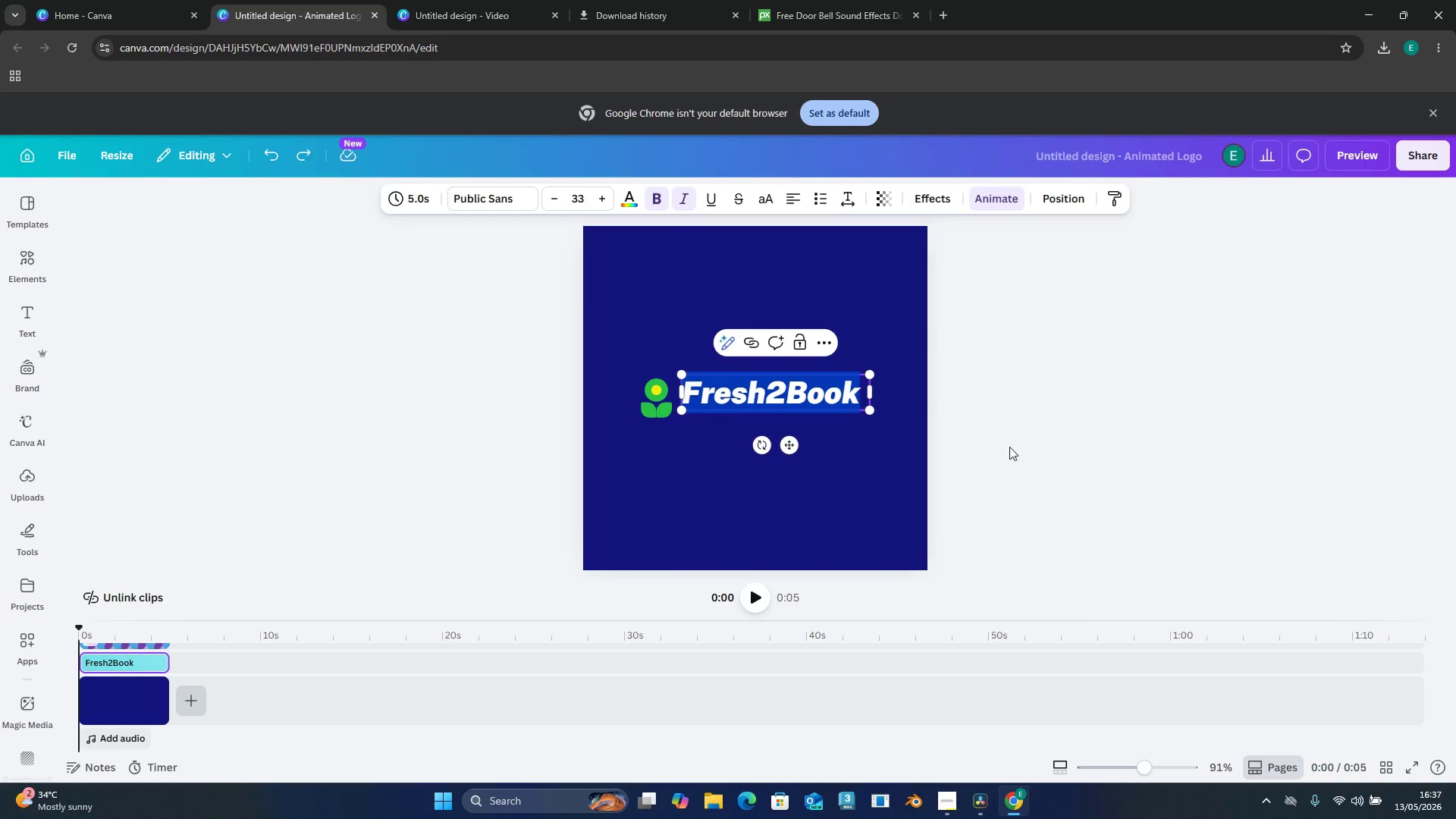 
left_click([1009, 447])
 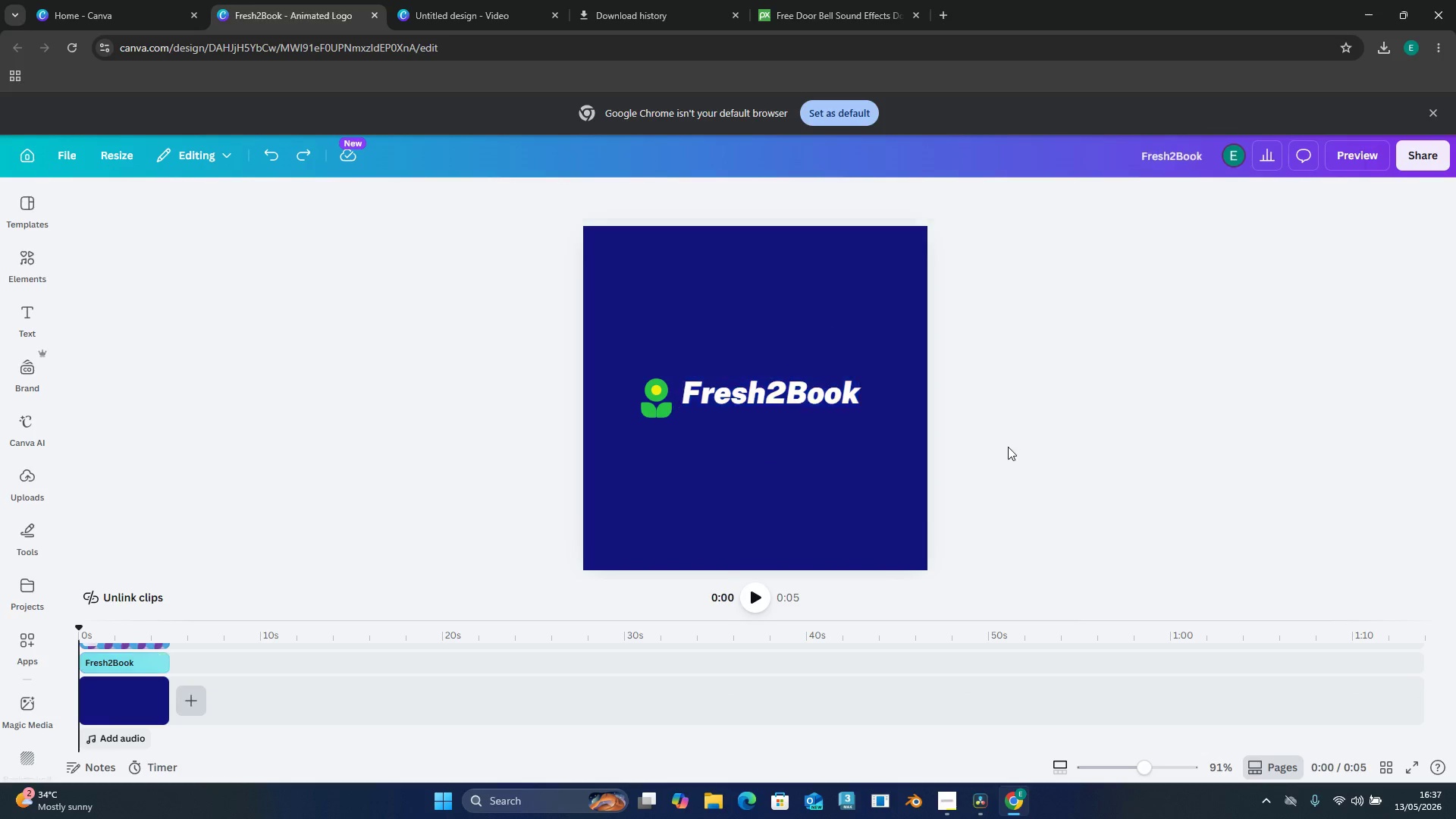 
key(Control+Z)
 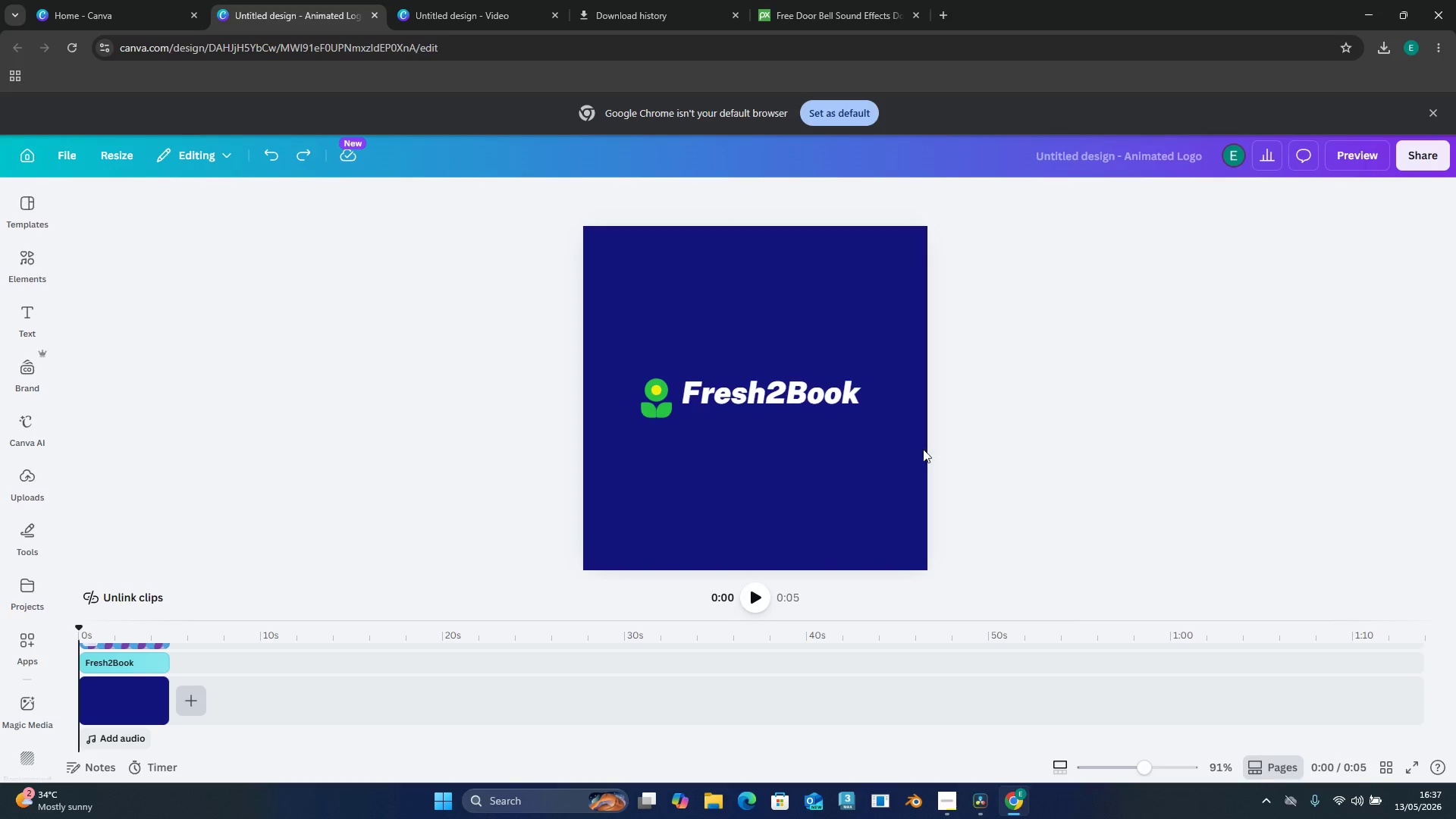 
hold_key(key=ControlLeft, duration=0.38)